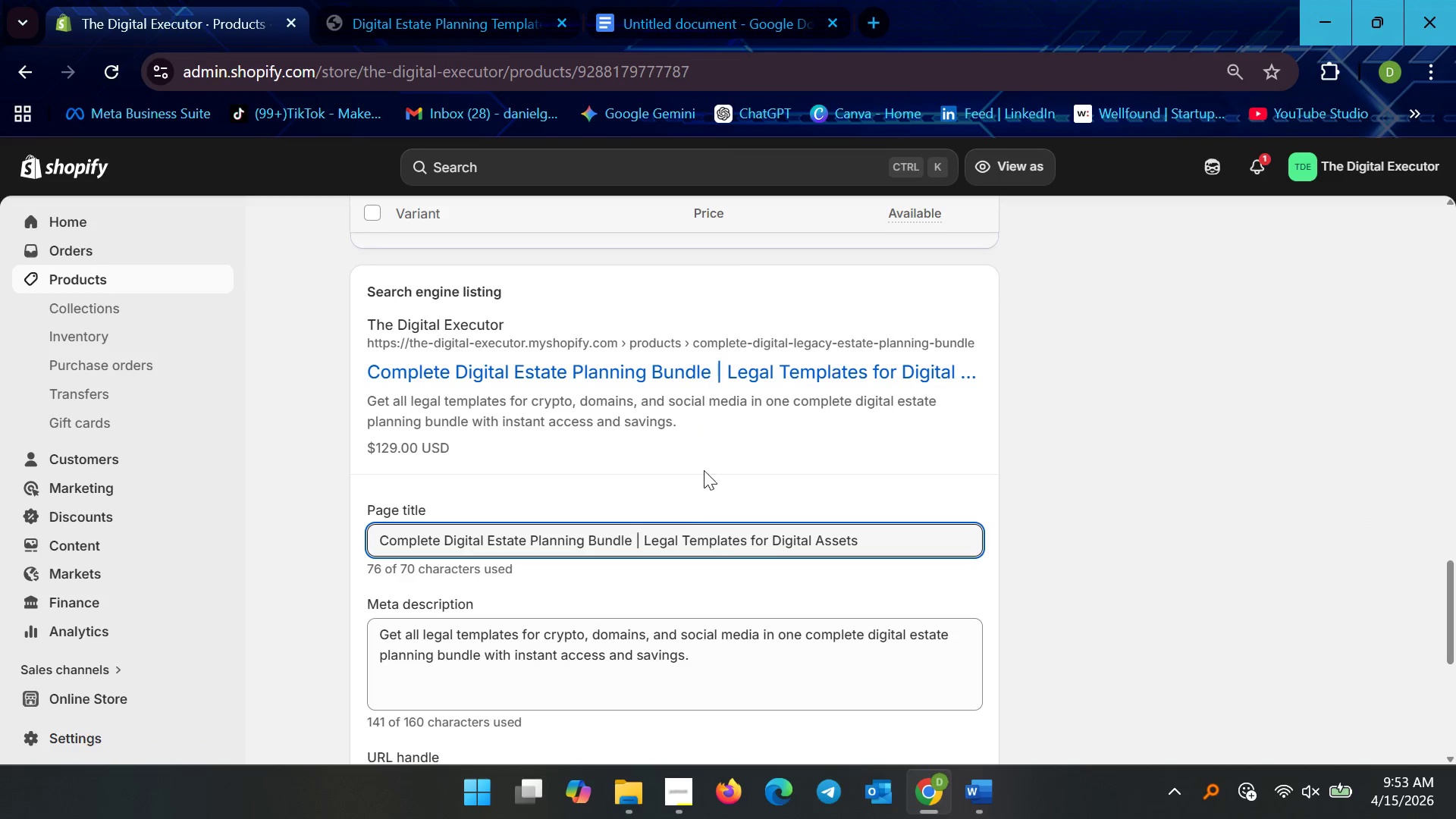 
scroll: coordinate [681, 519], scroll_direction: down, amount: 3.0
 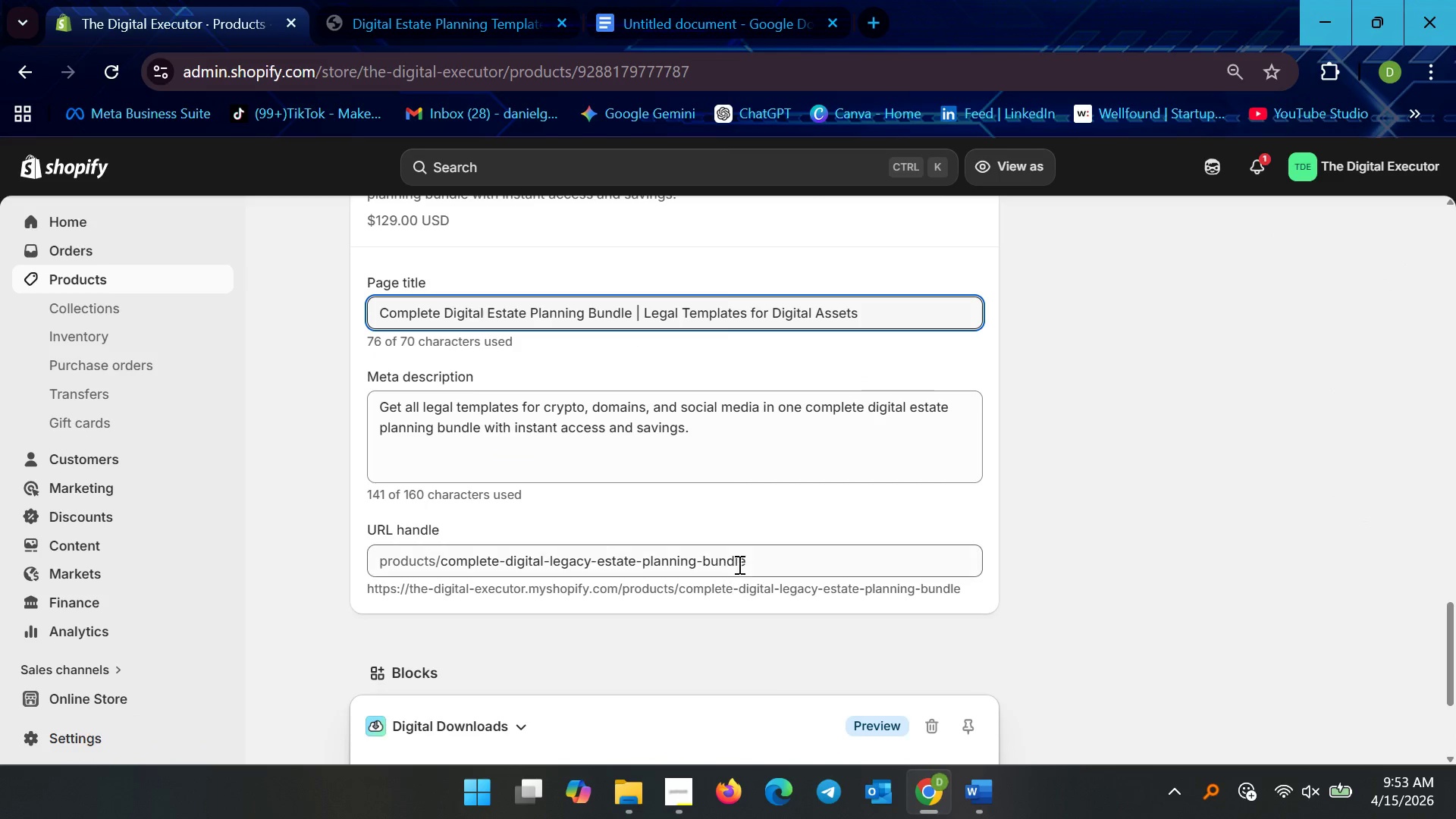 
left_click([786, 558])
 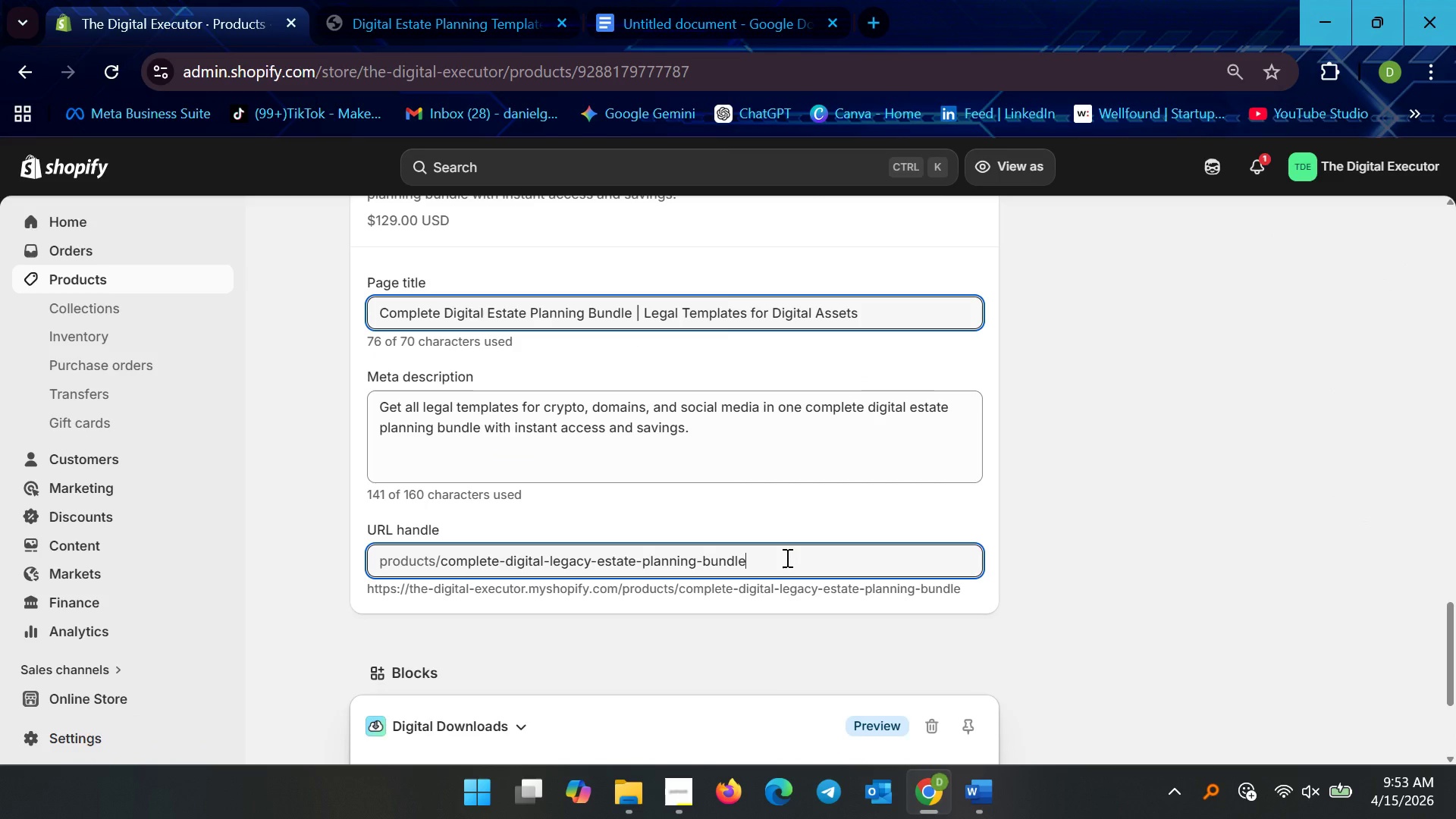 
left_click_drag(start_coordinate=[786, 557], to_coordinate=[683, 557])
 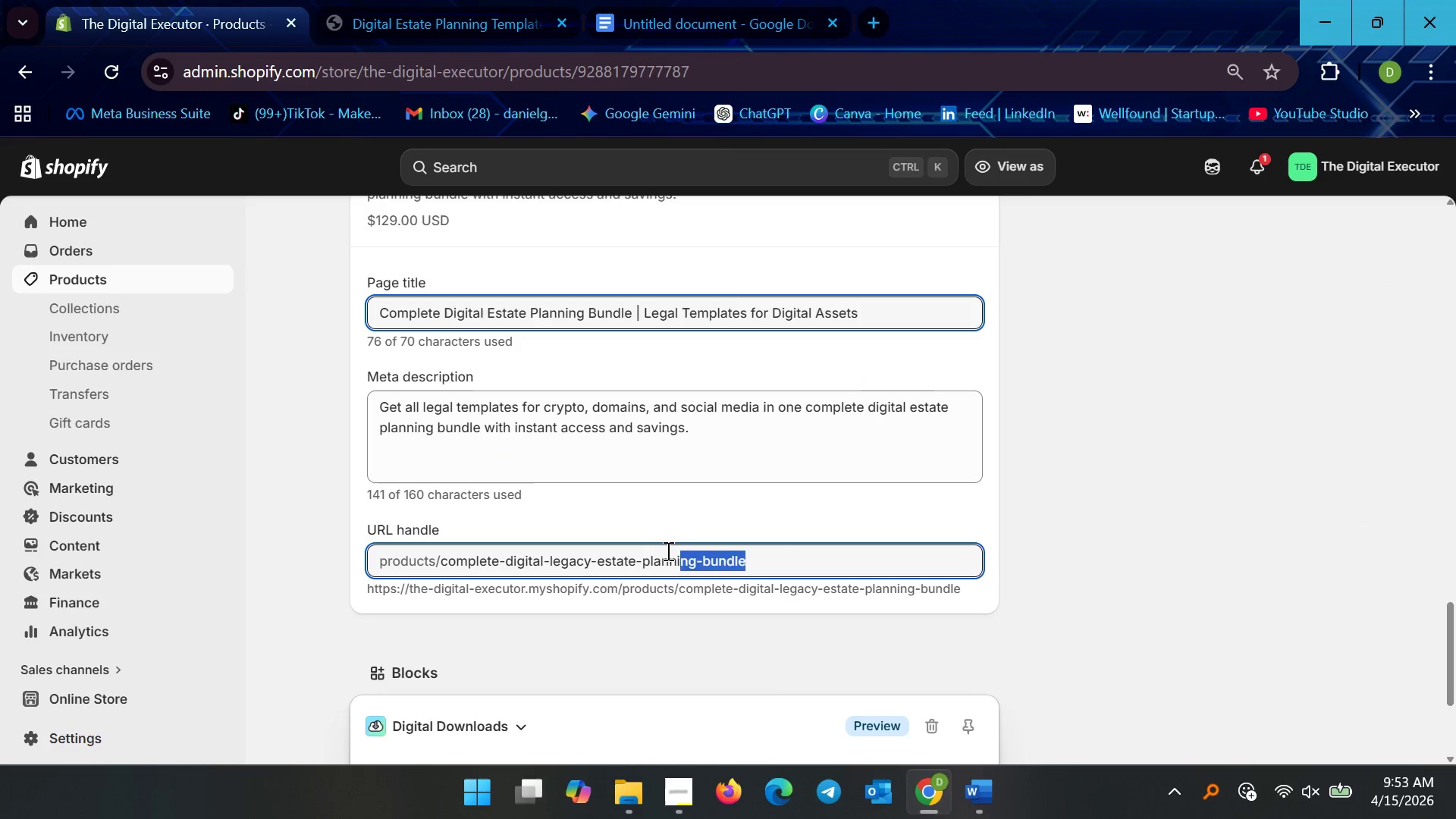 
left_click([667, 551])
 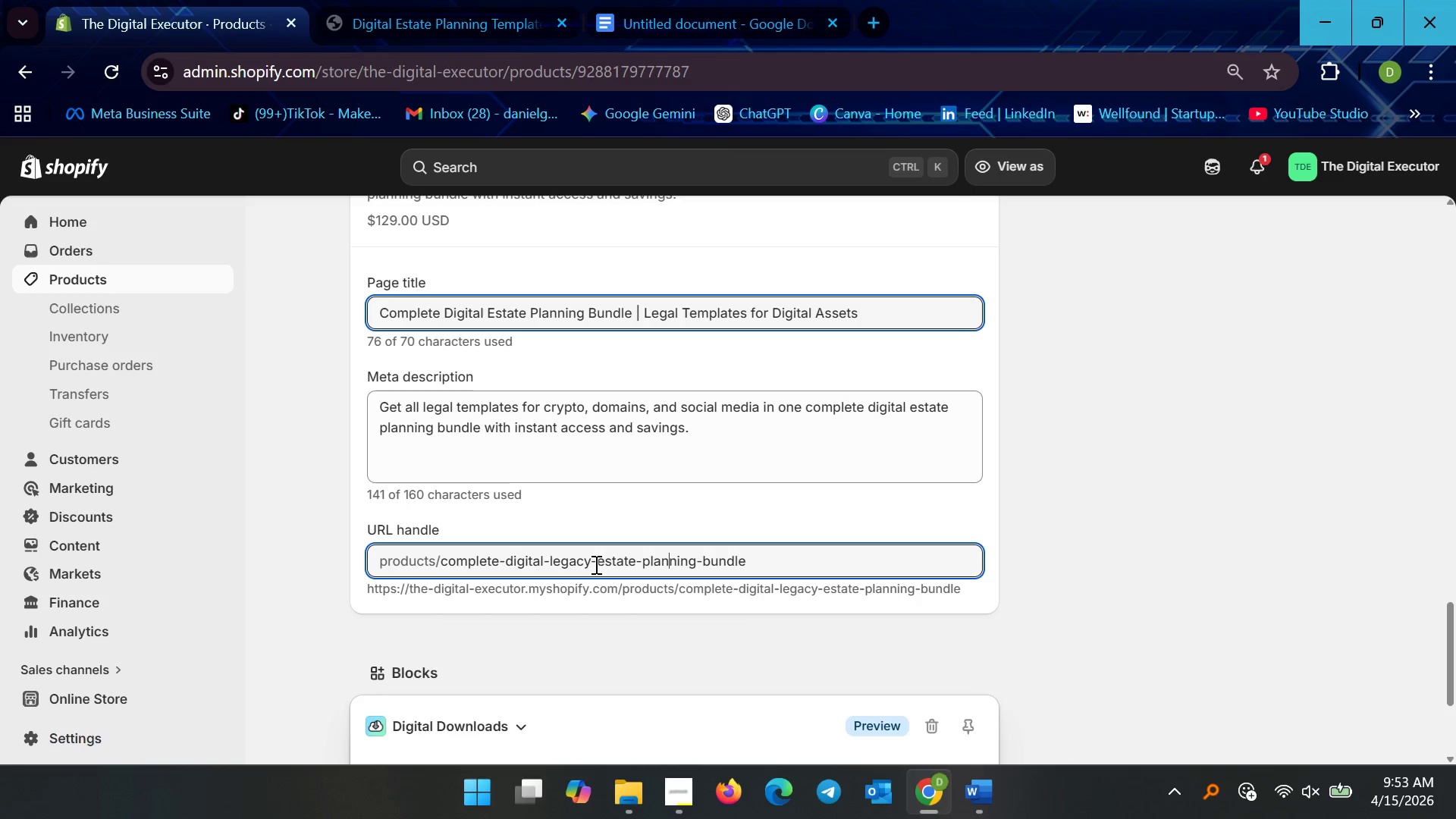 
left_click([594, 564])
 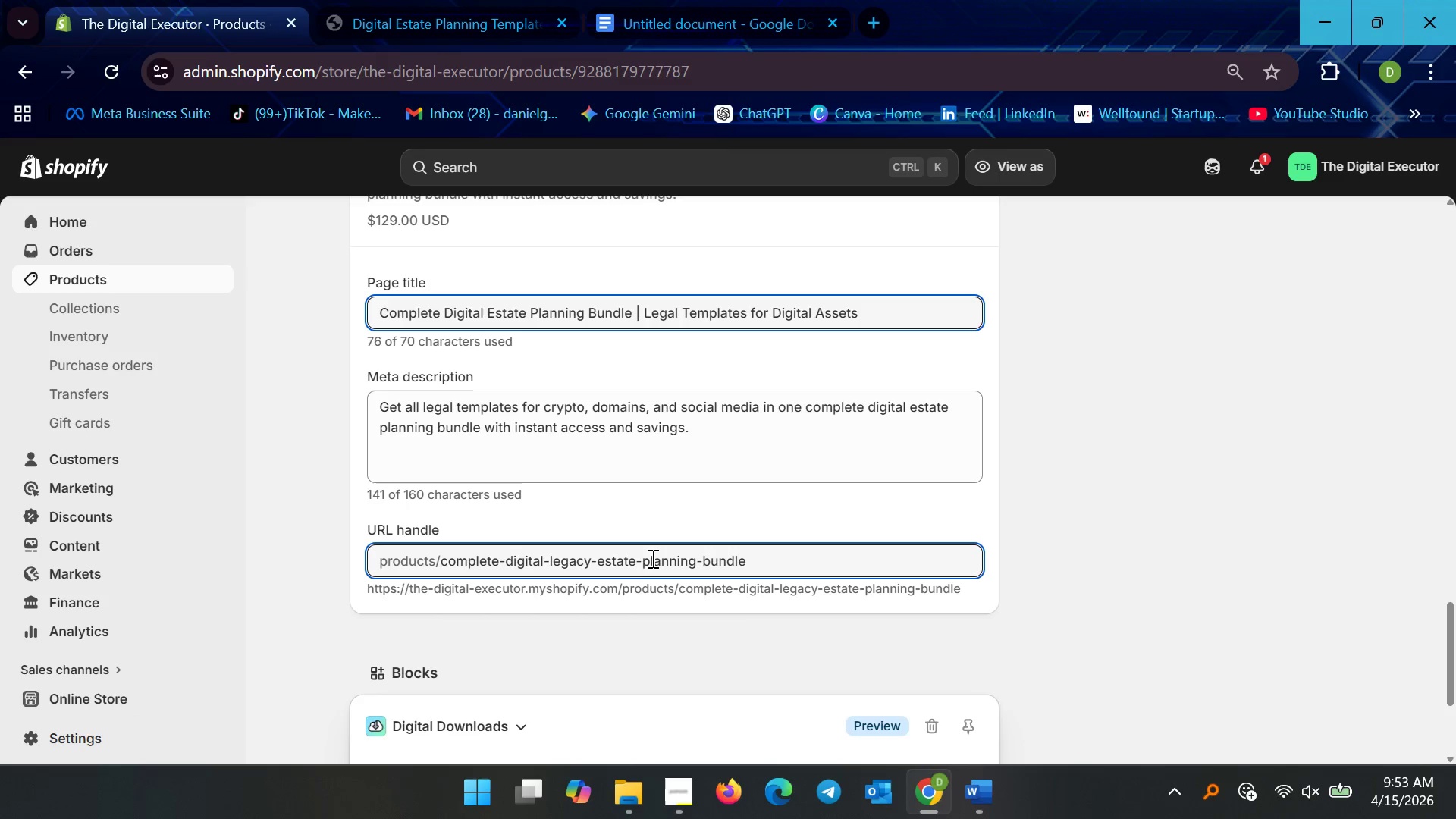 
key(ArrowRight)
 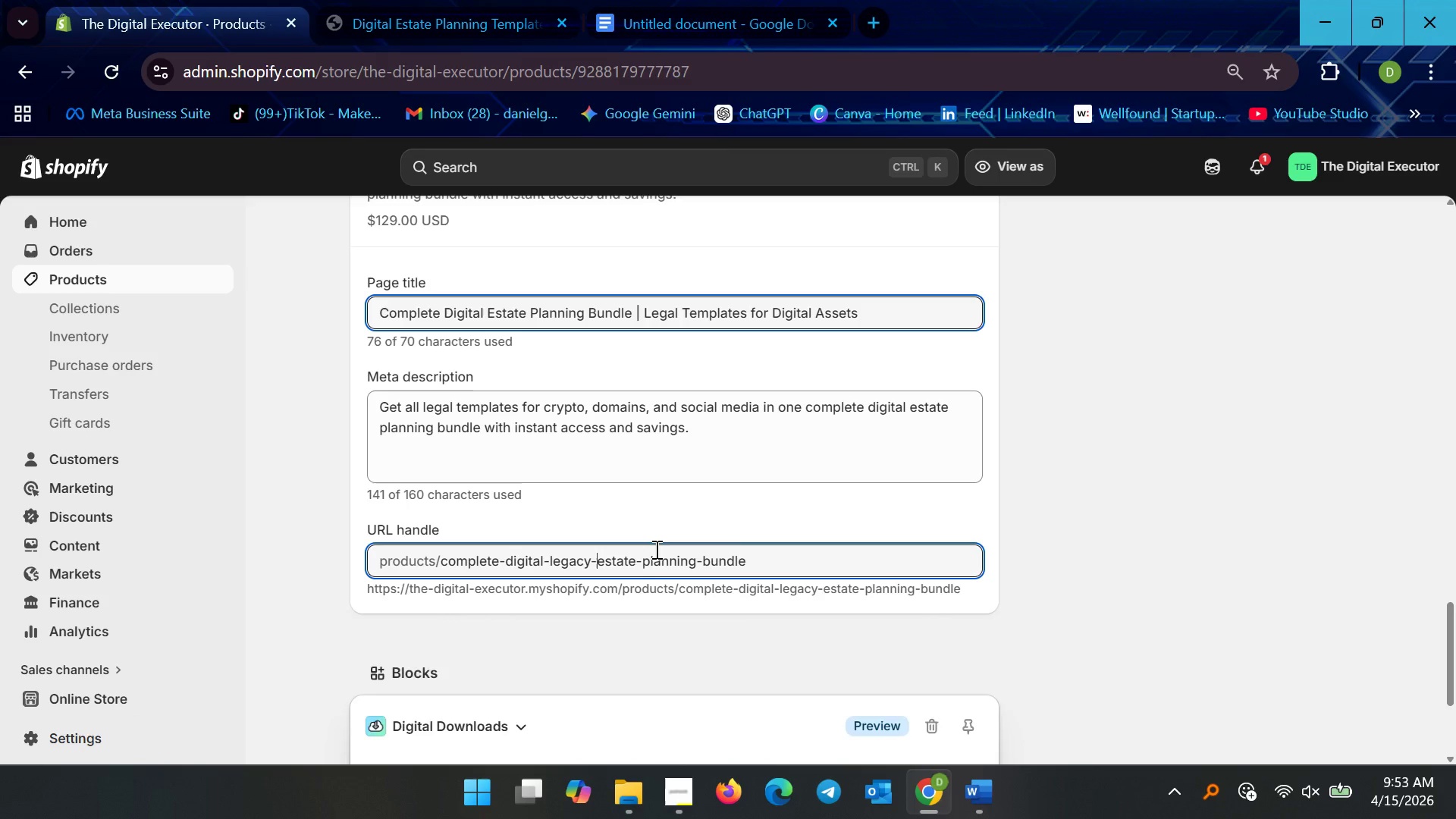 
key(Backspace)
 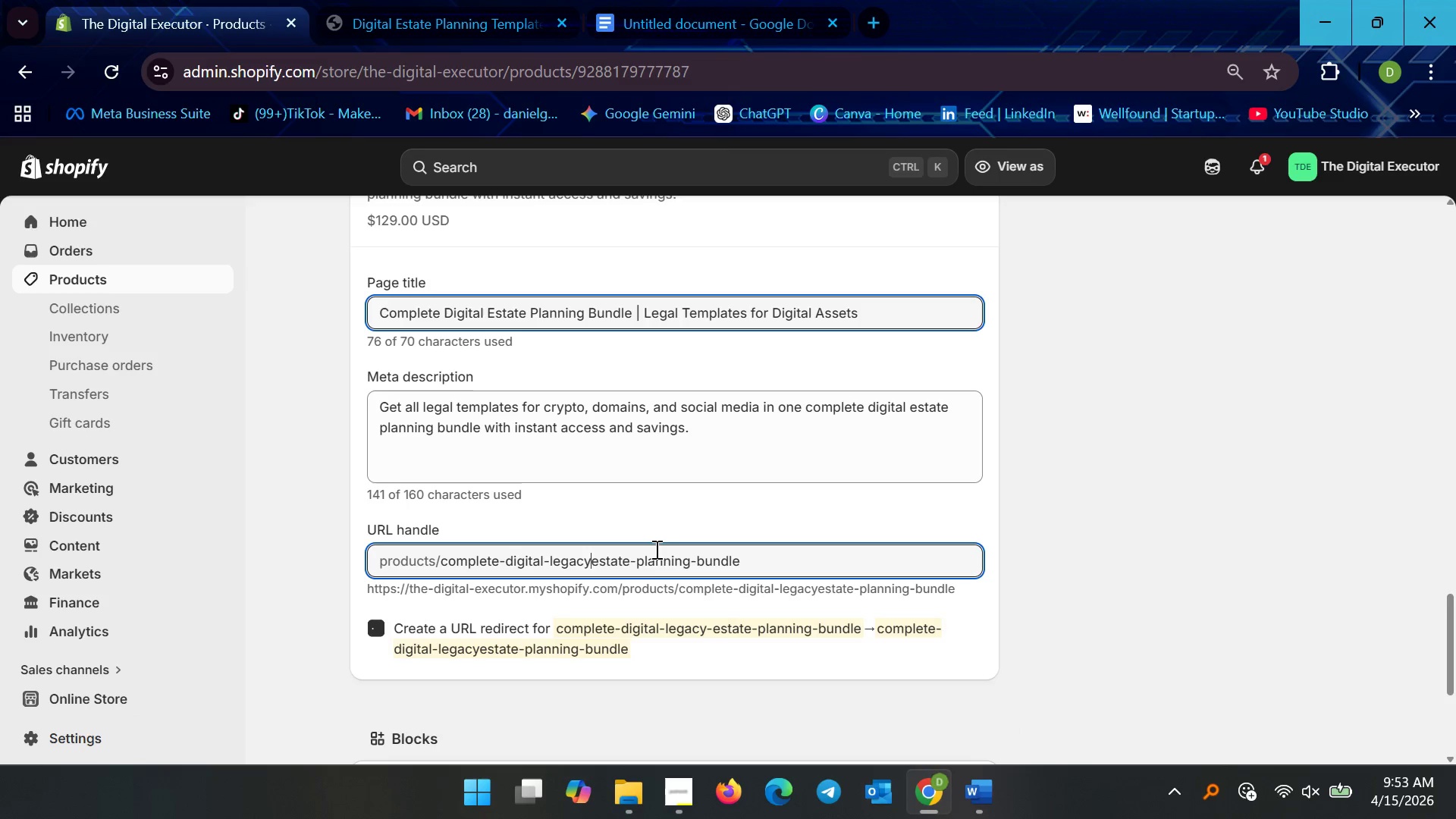 
key(Backspace)
 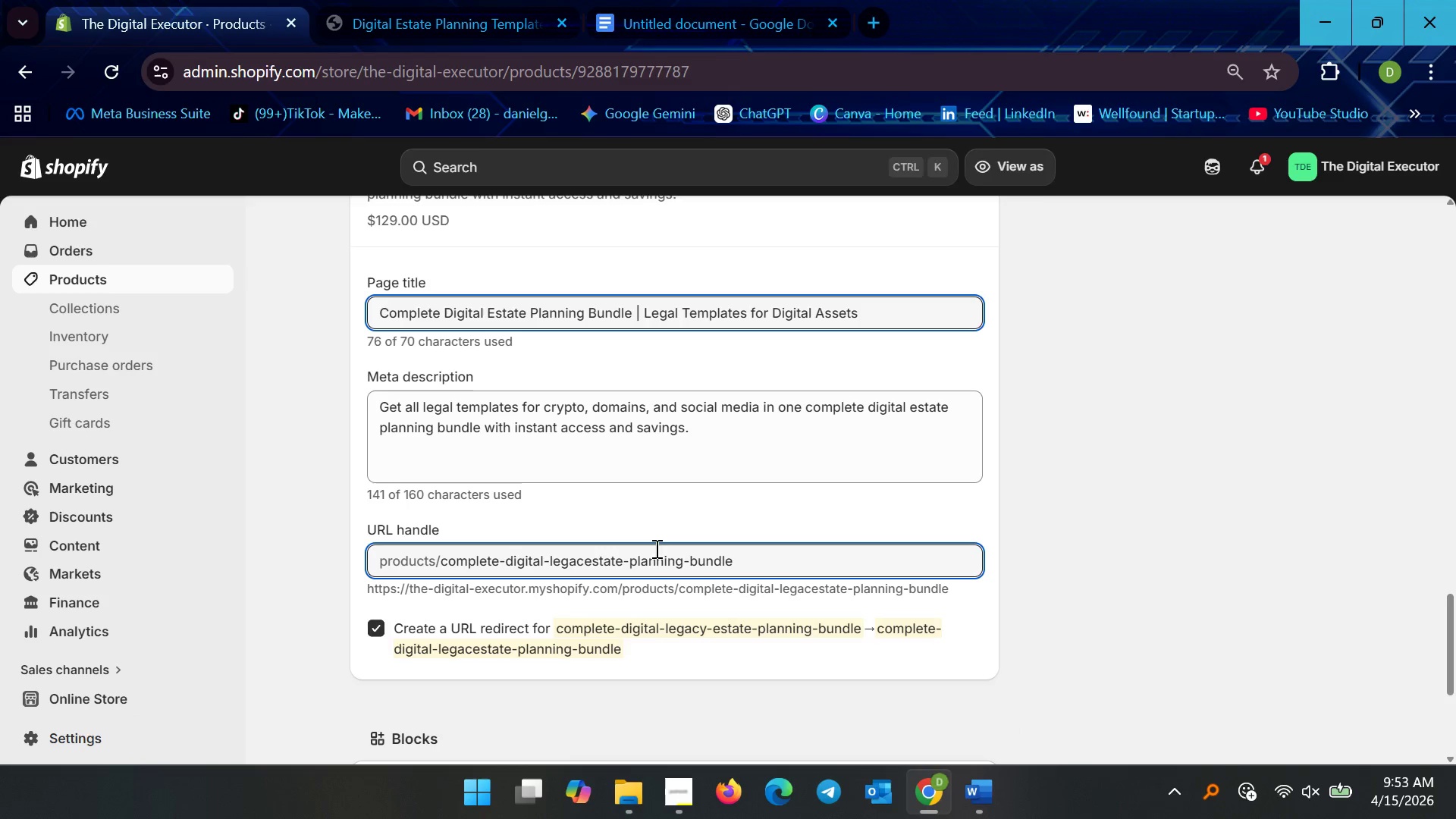 
key(Backspace)
 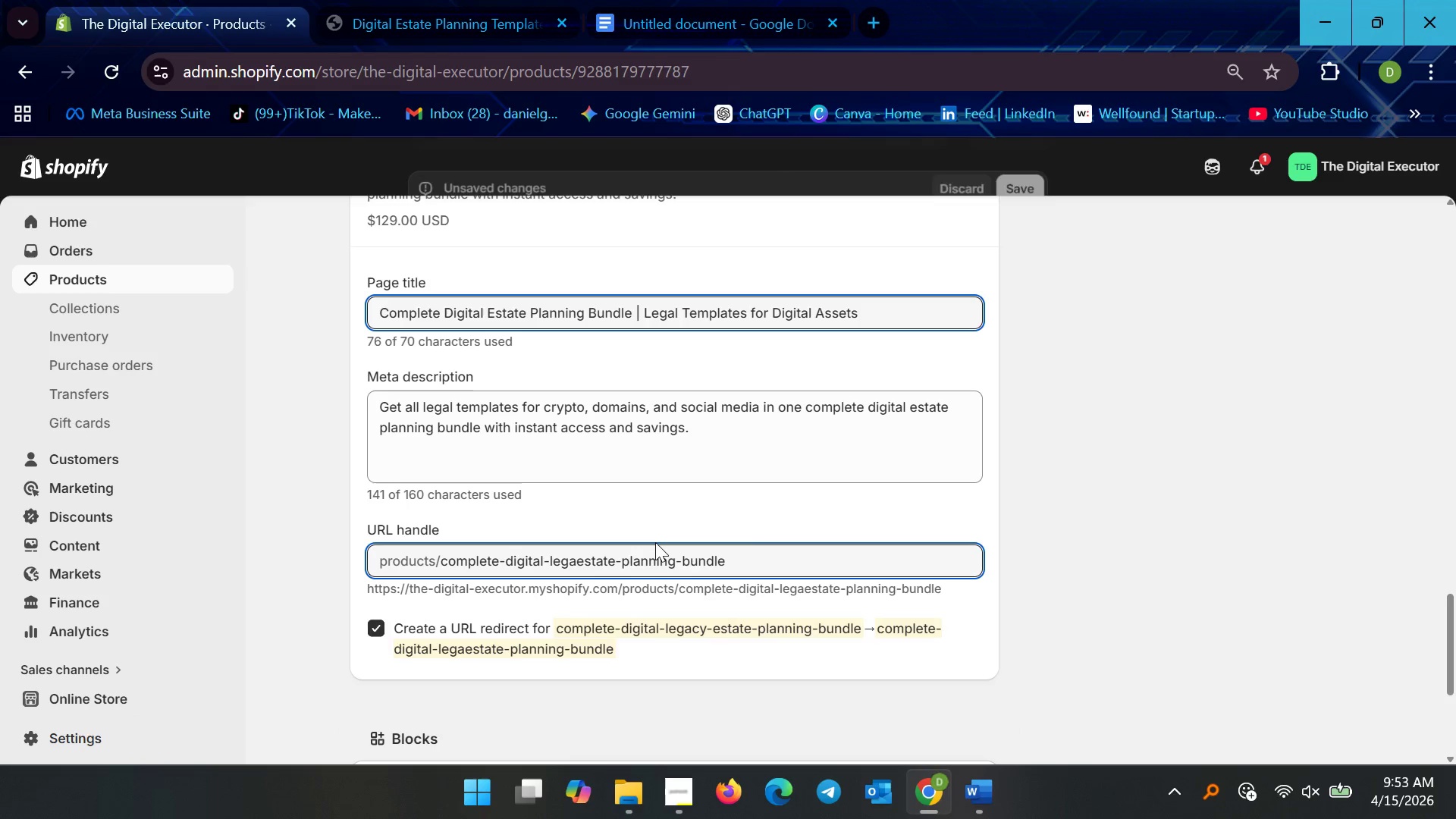 
key(Backspace)
 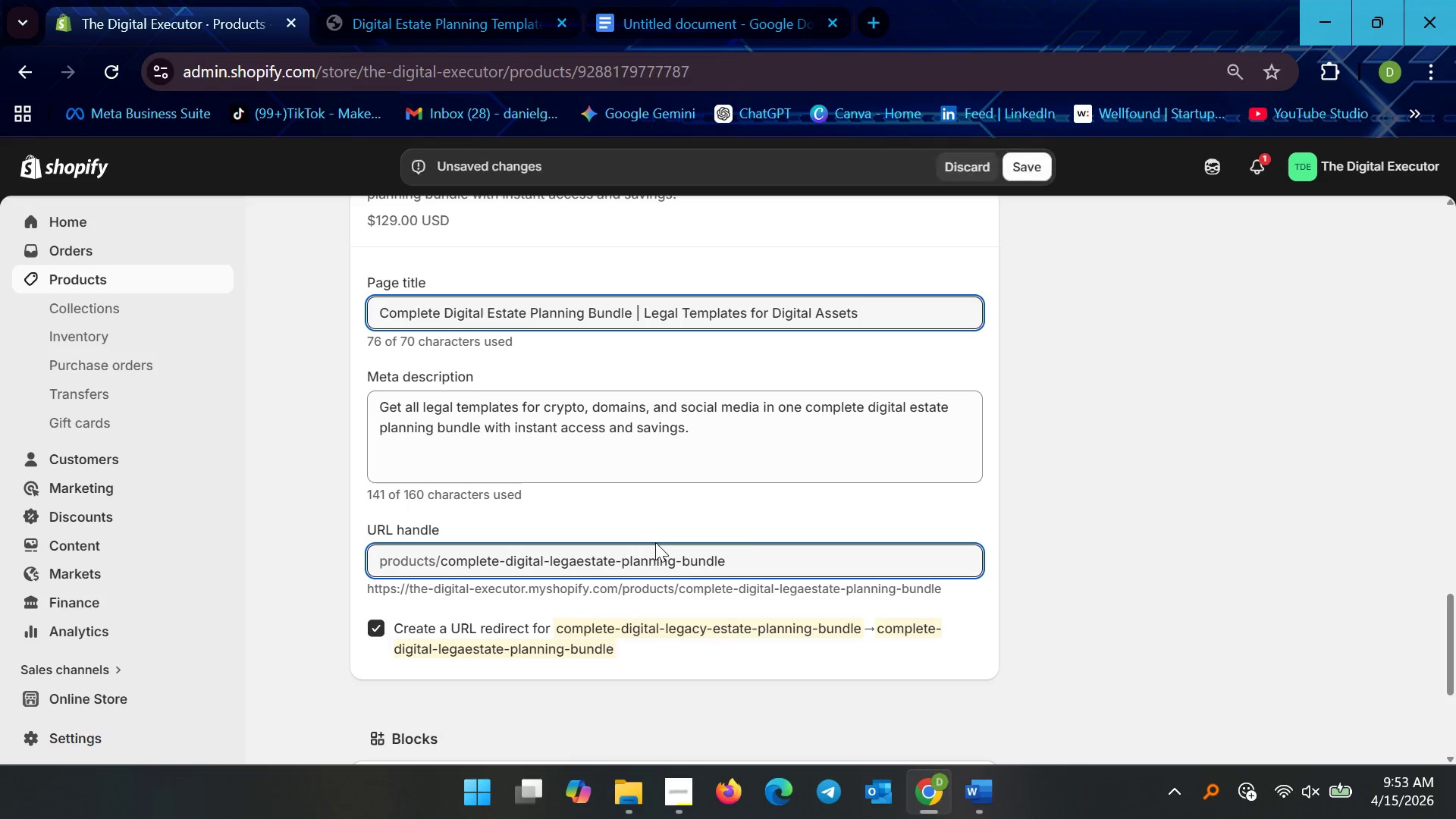 
key(Backspace)
 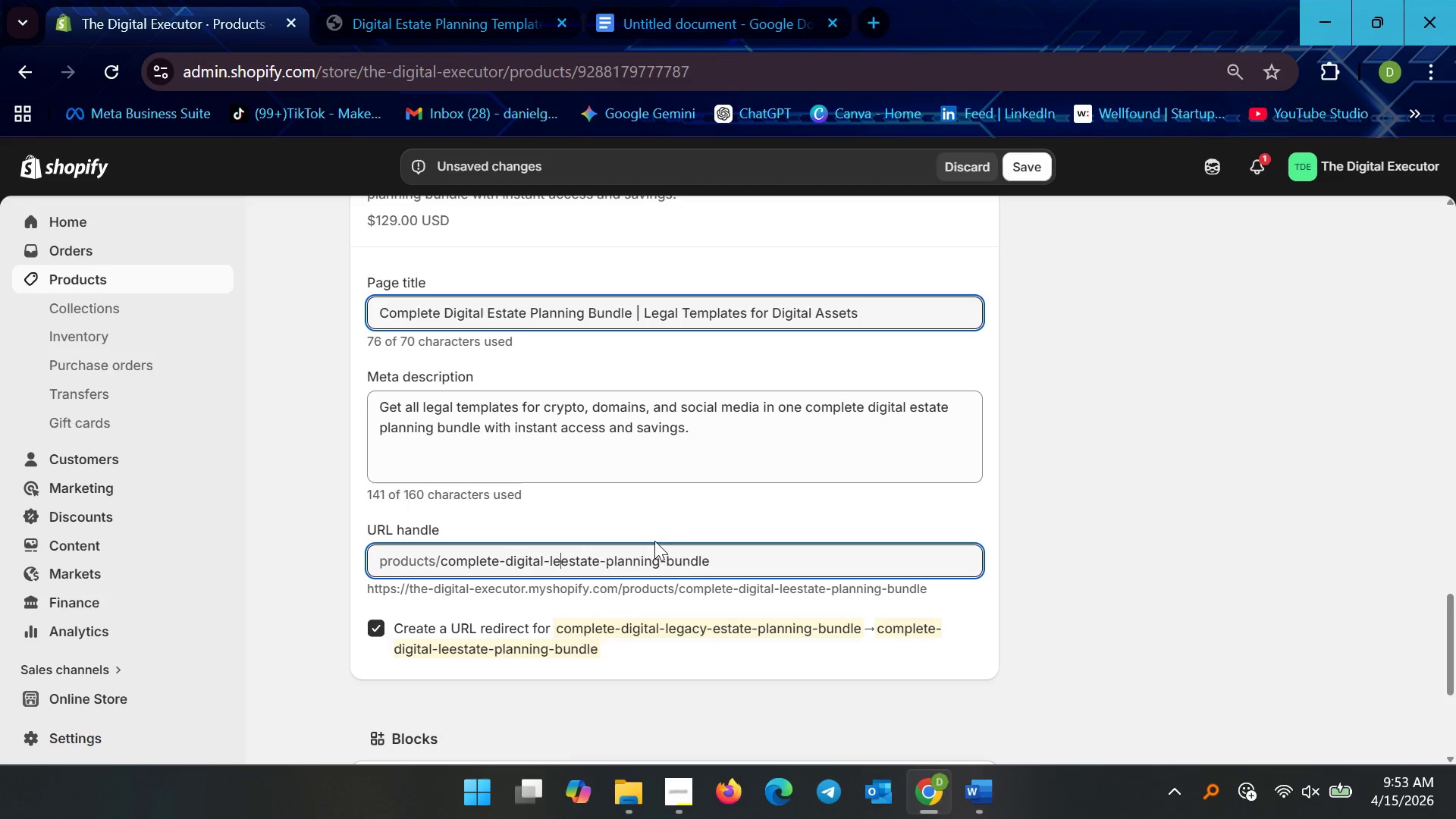 
key(Backspace)
 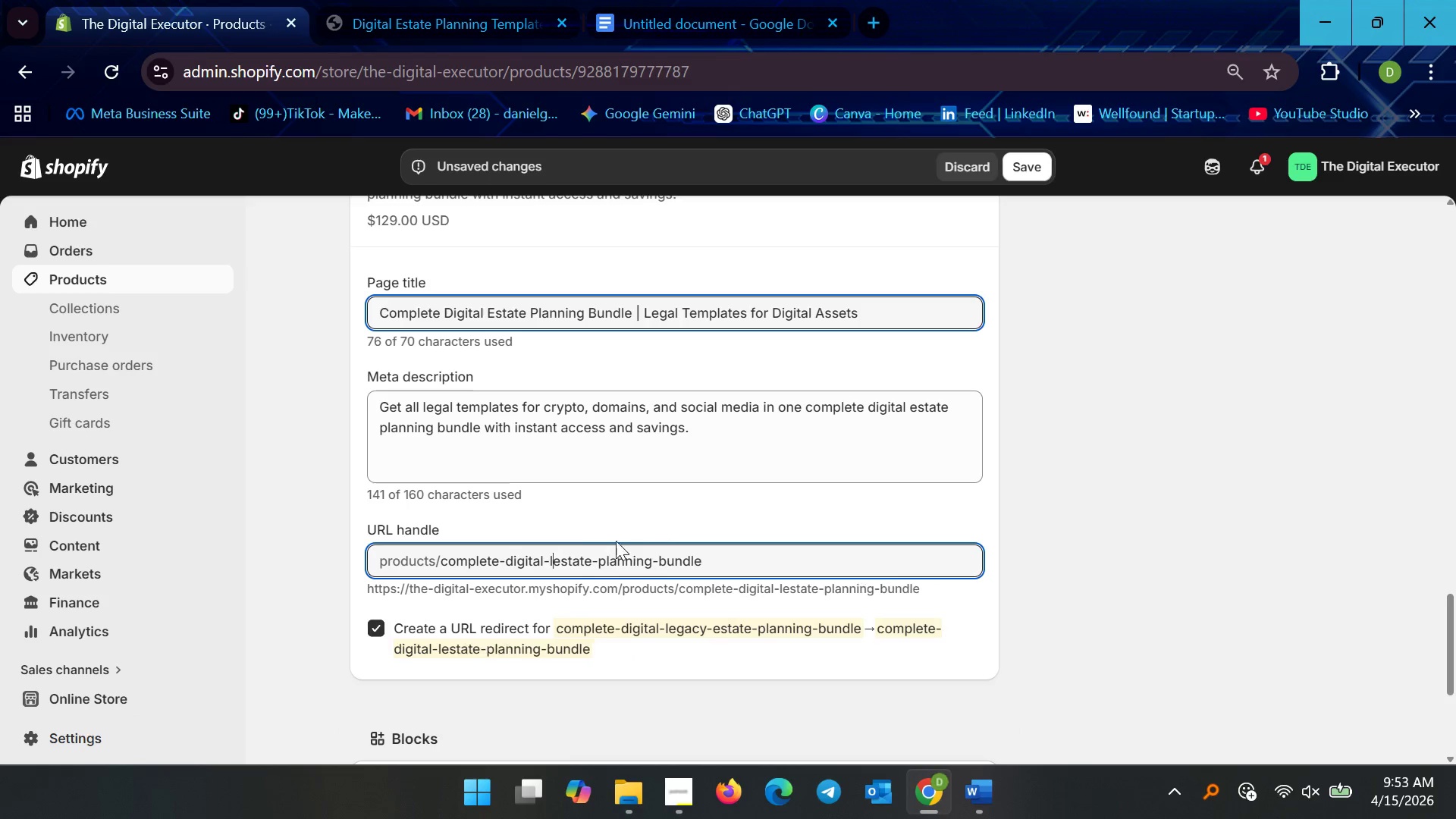 
key(Backspace)
 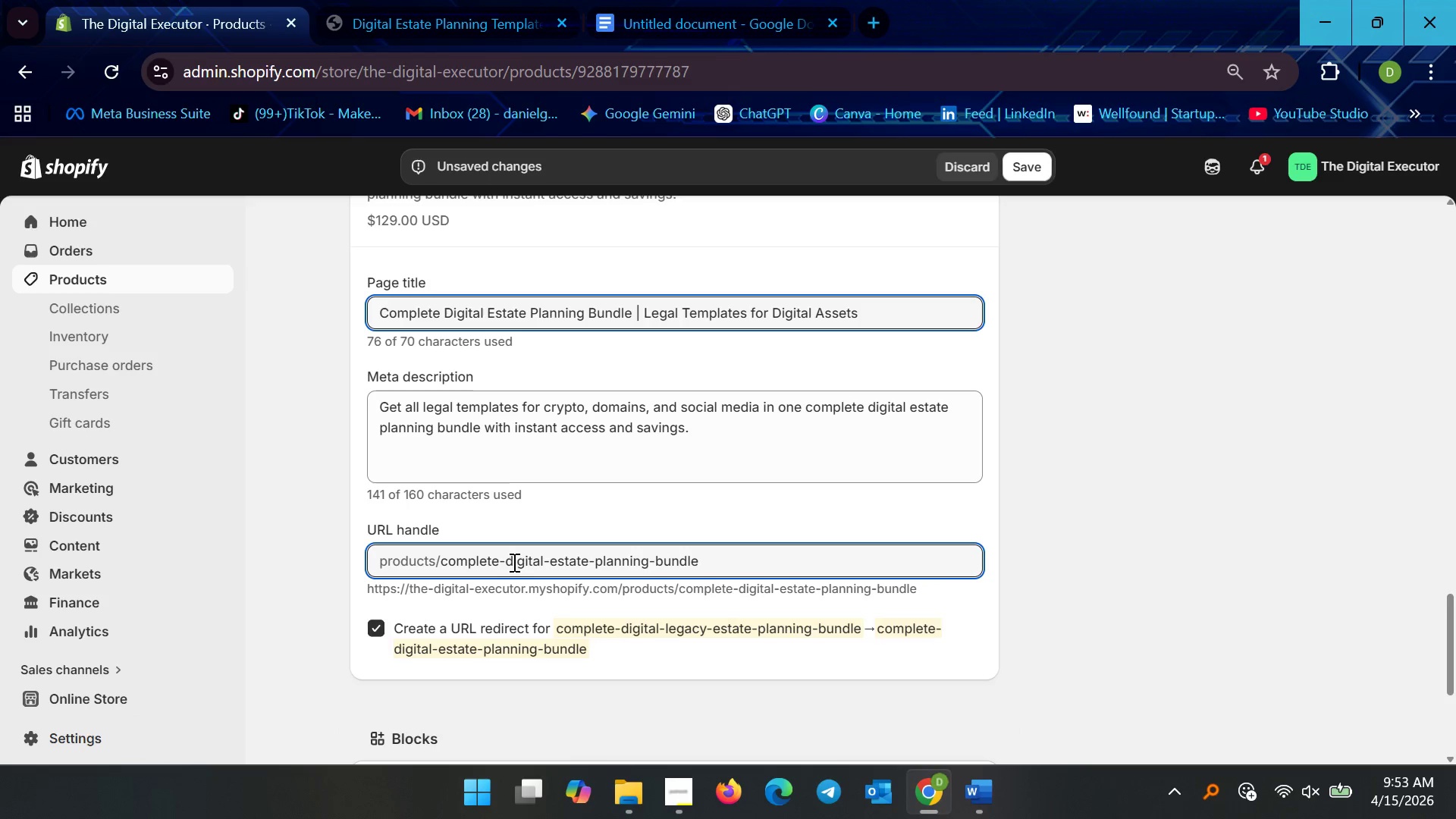 
left_click([504, 558])
 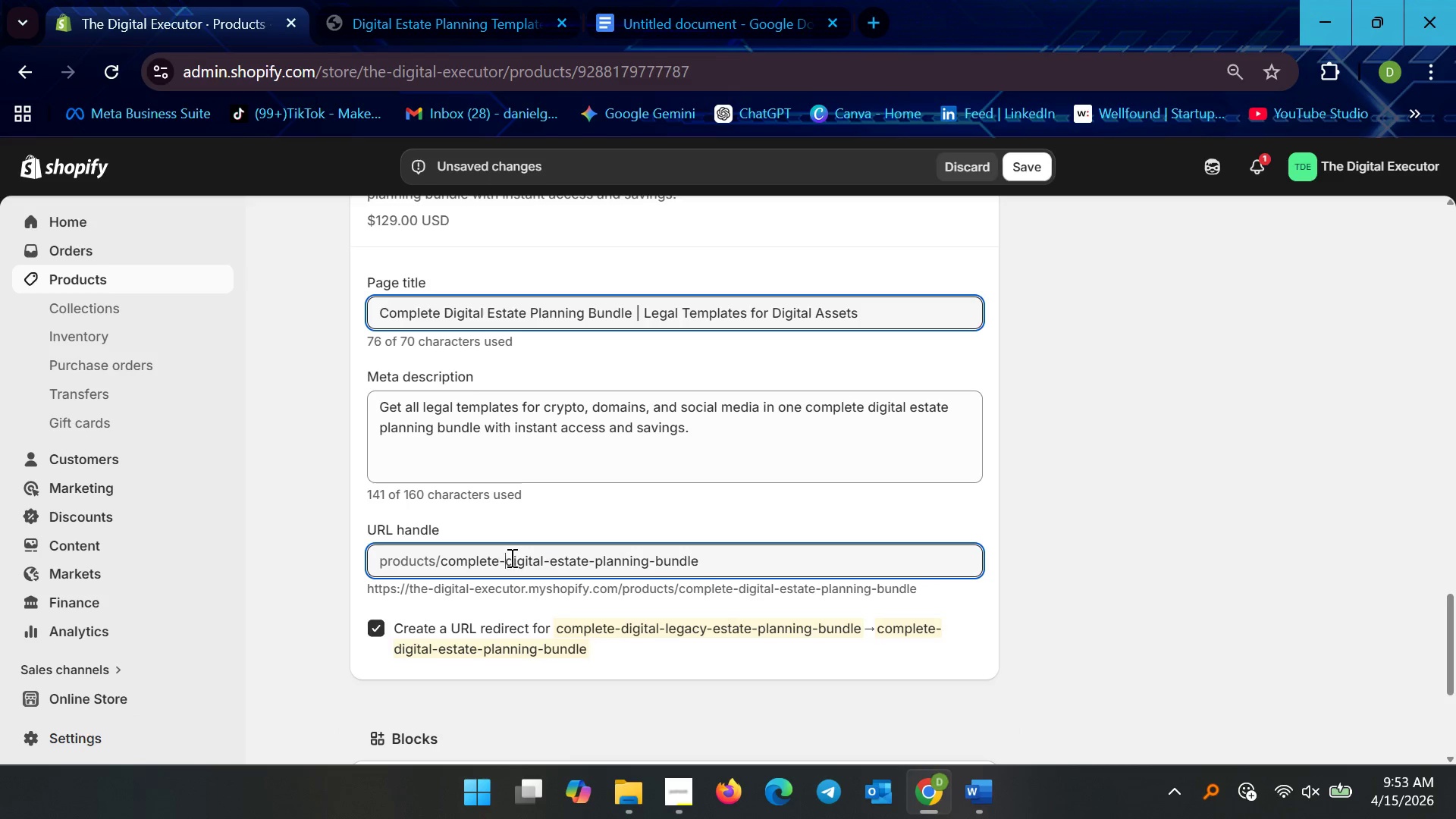 
key(Backspace)
 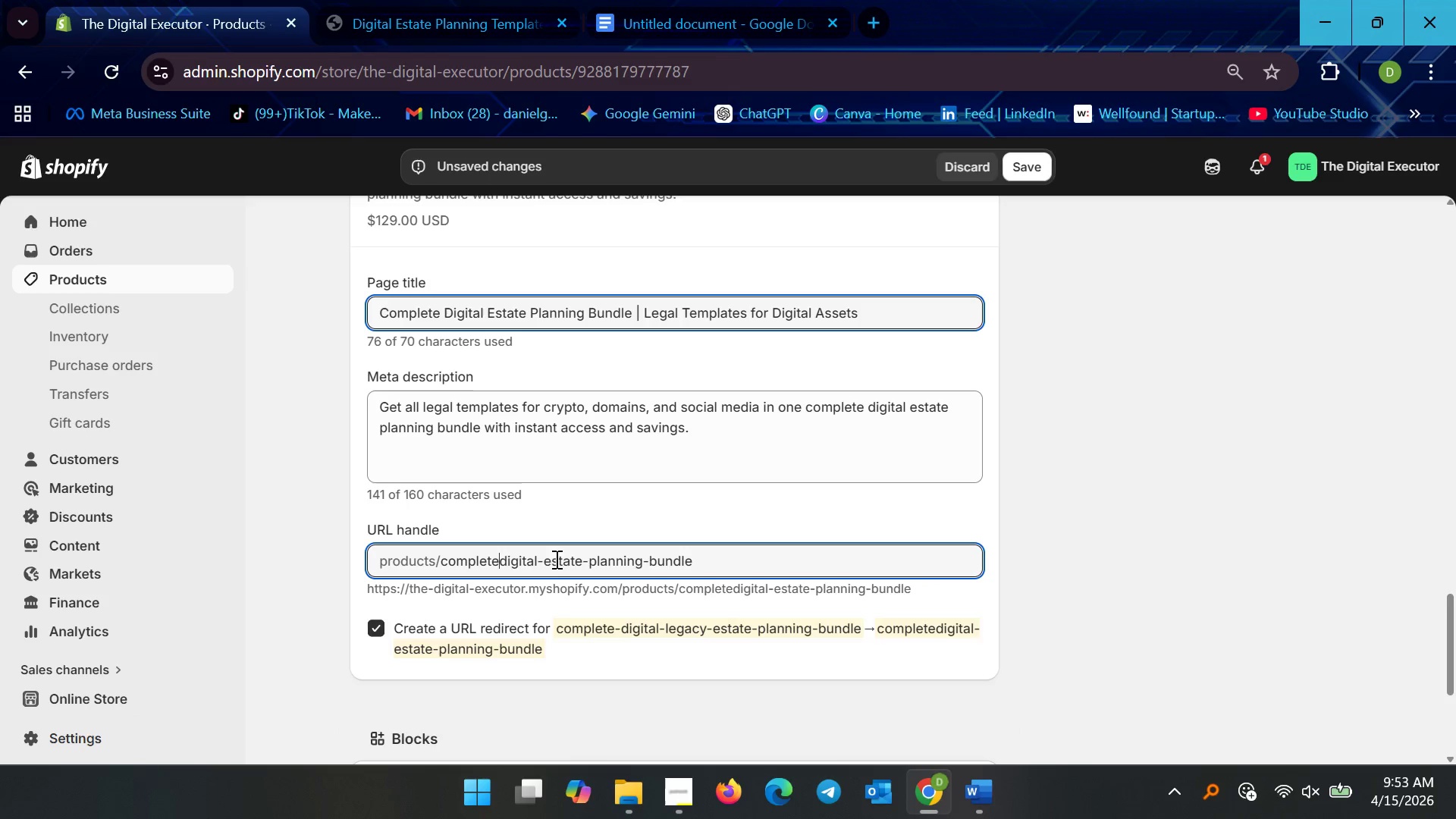 
key(Backspace)
 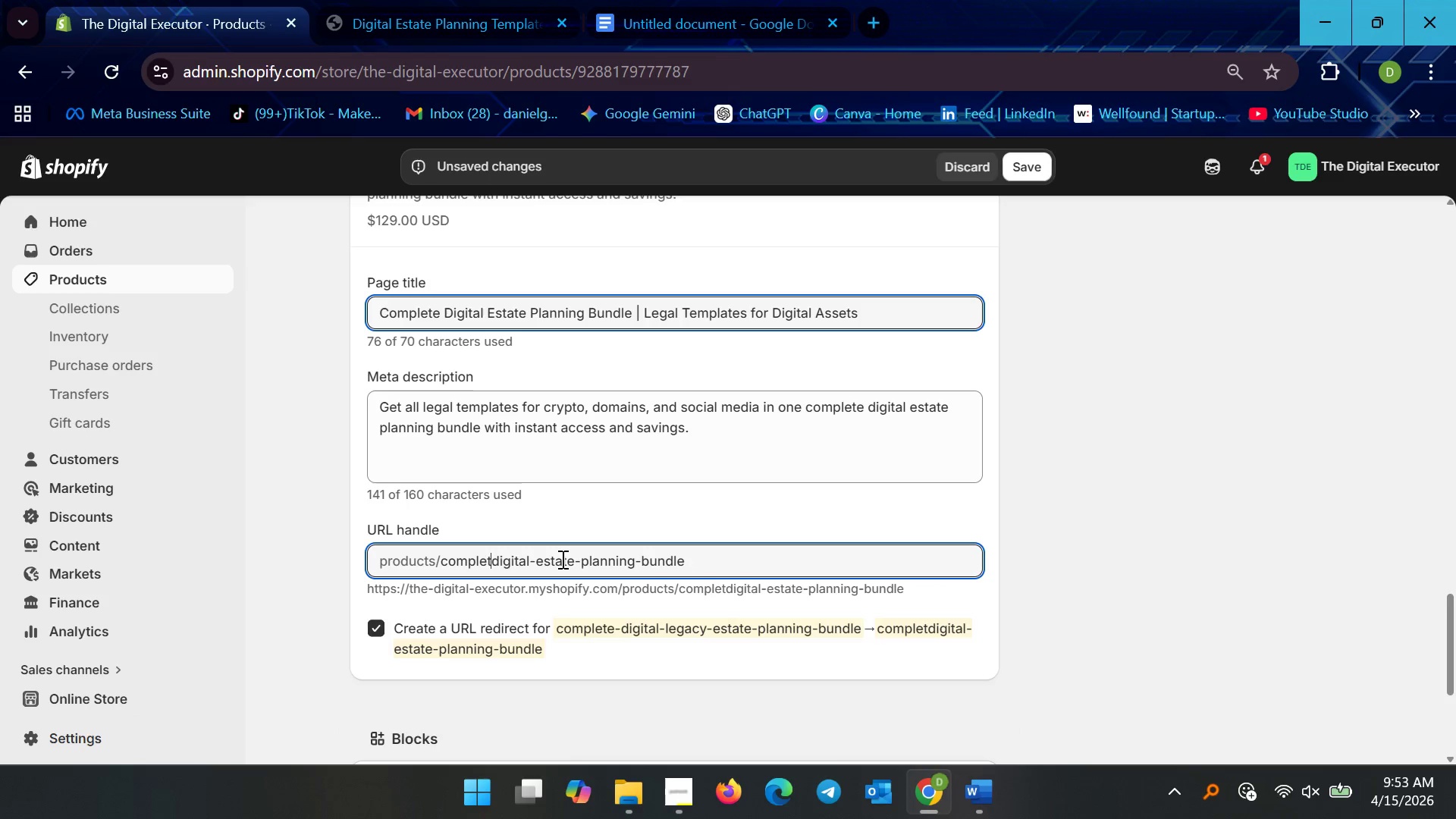 
key(Backspace)
 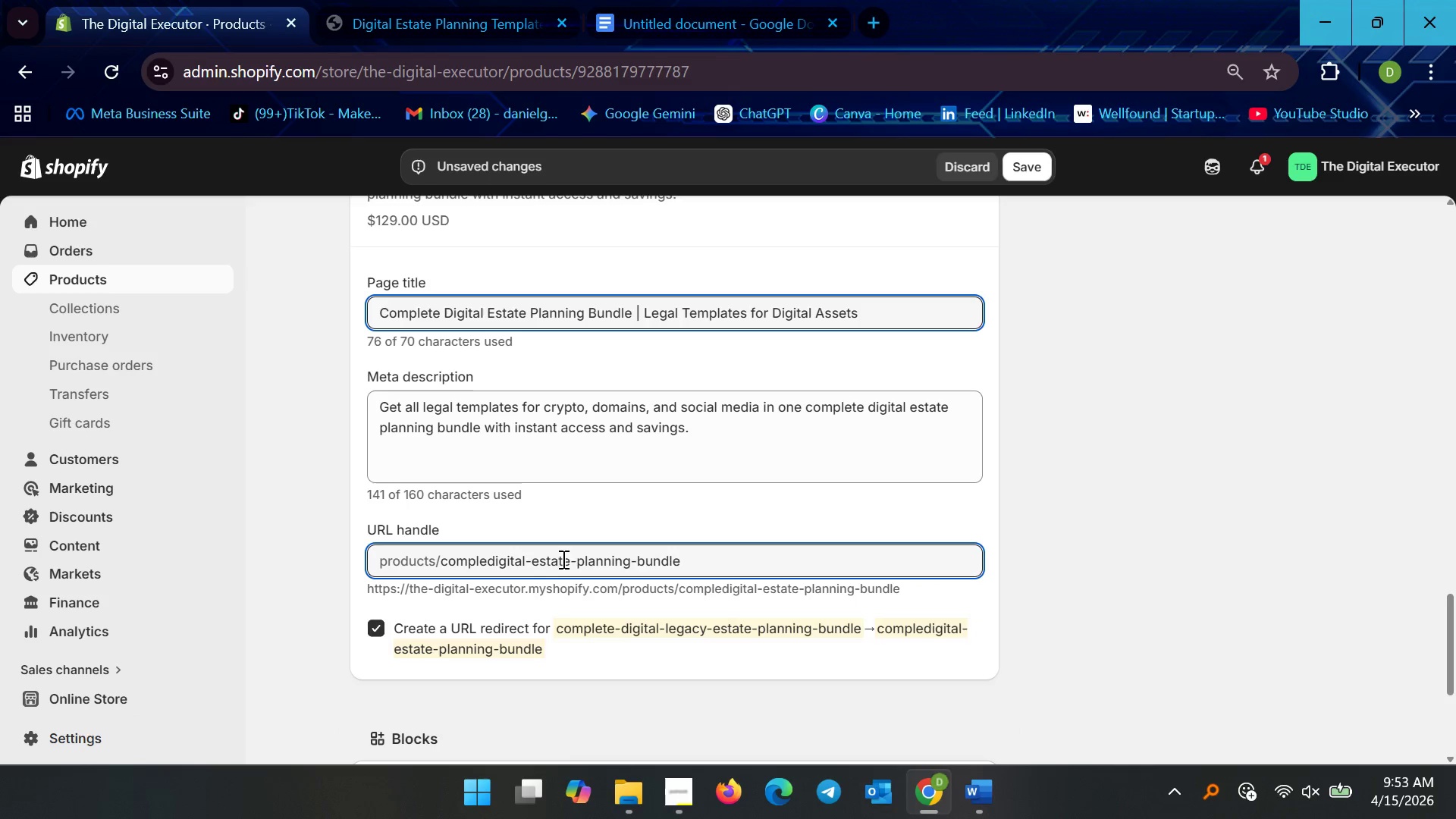 
key(Backspace)
 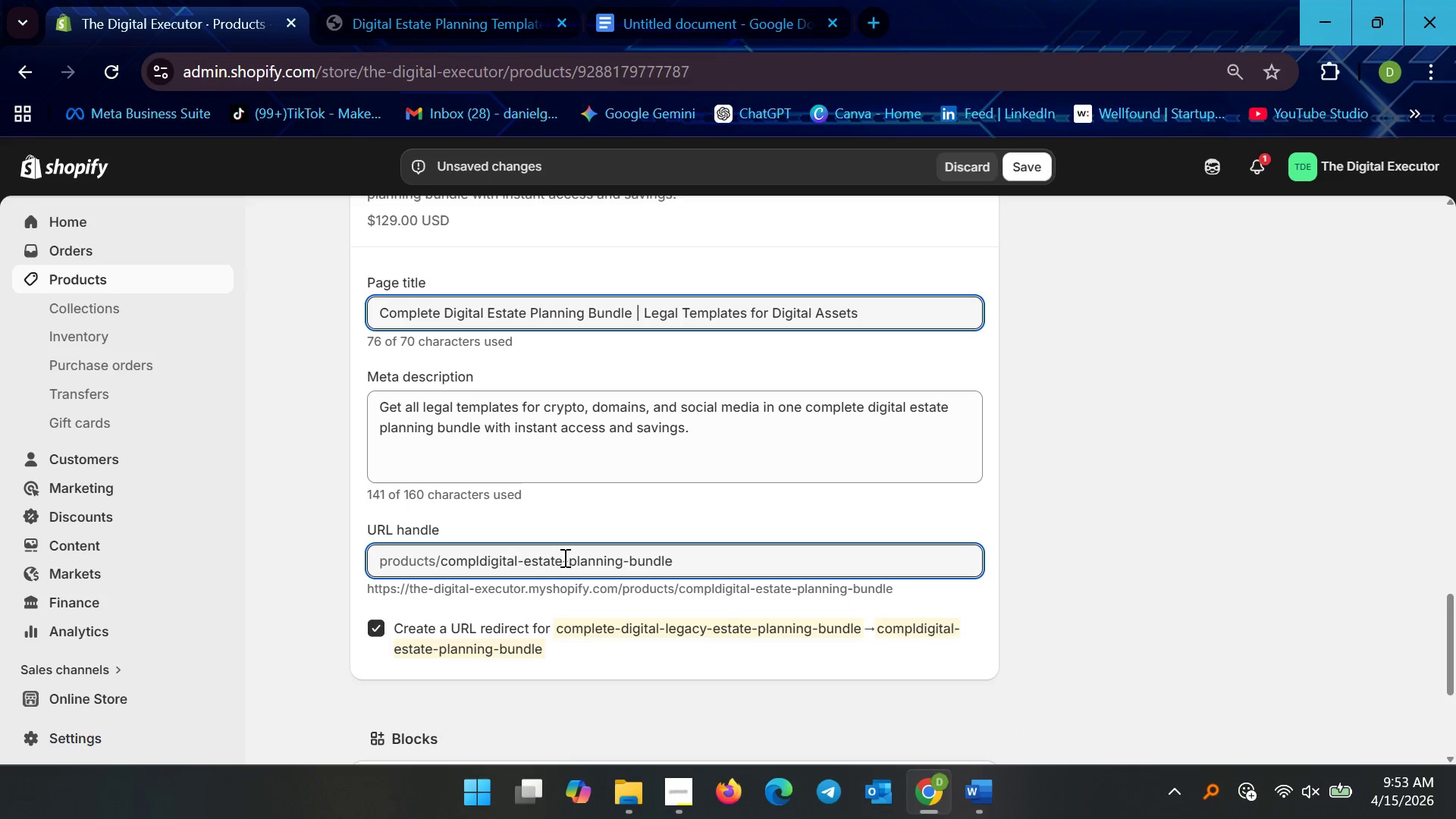 
key(Backspace)
 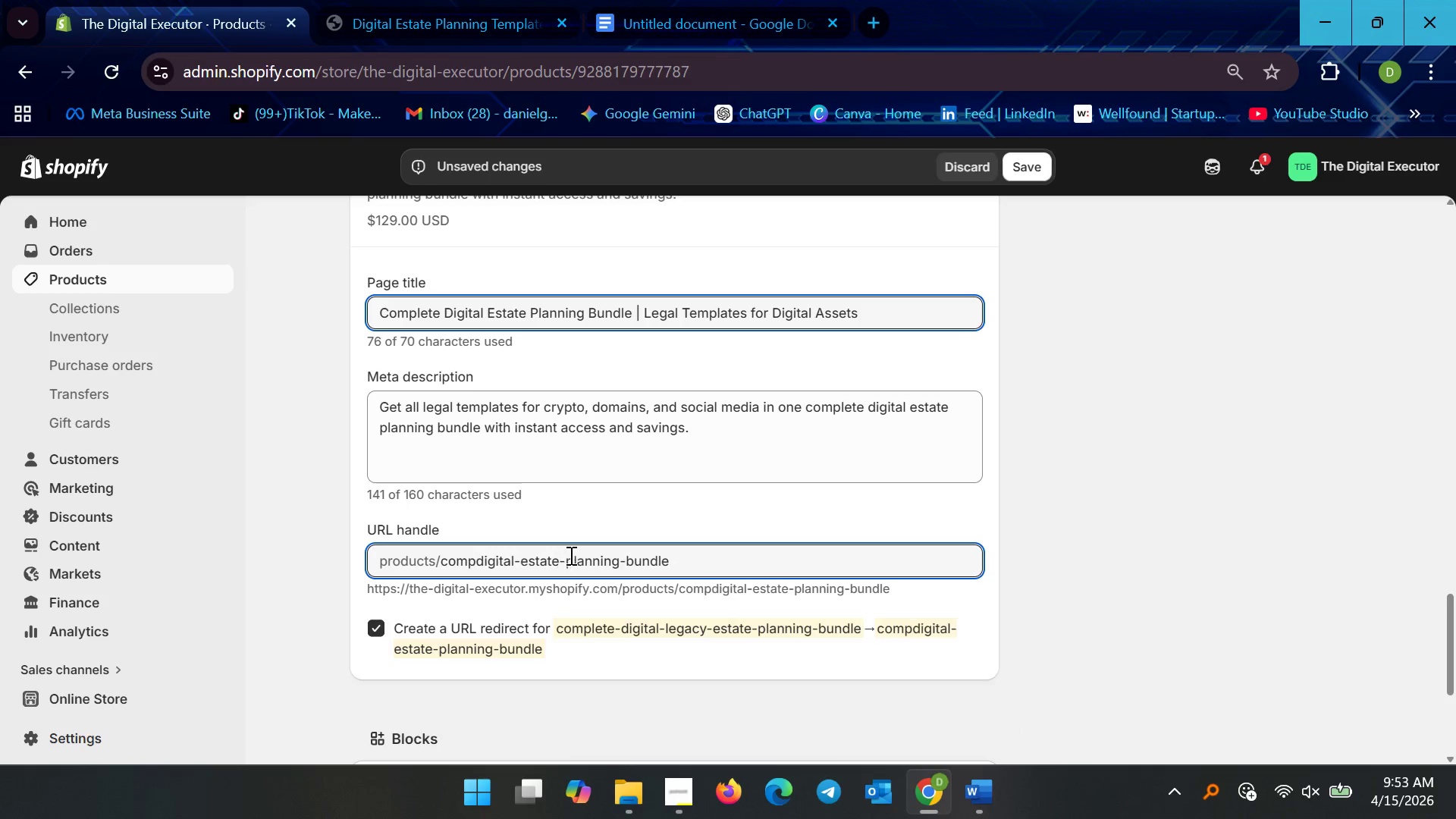 
key(Backspace)
 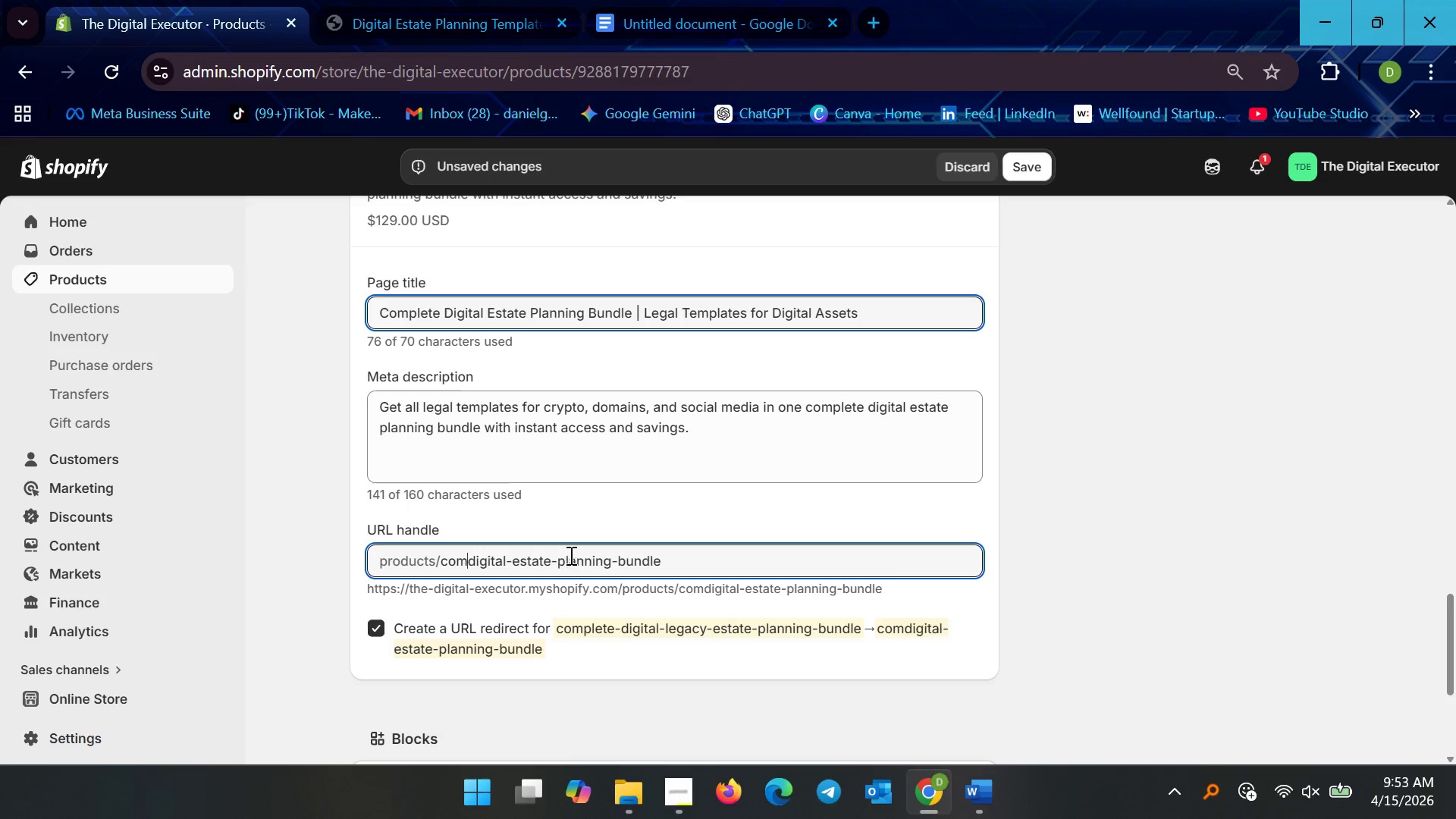 
key(Backspace)
 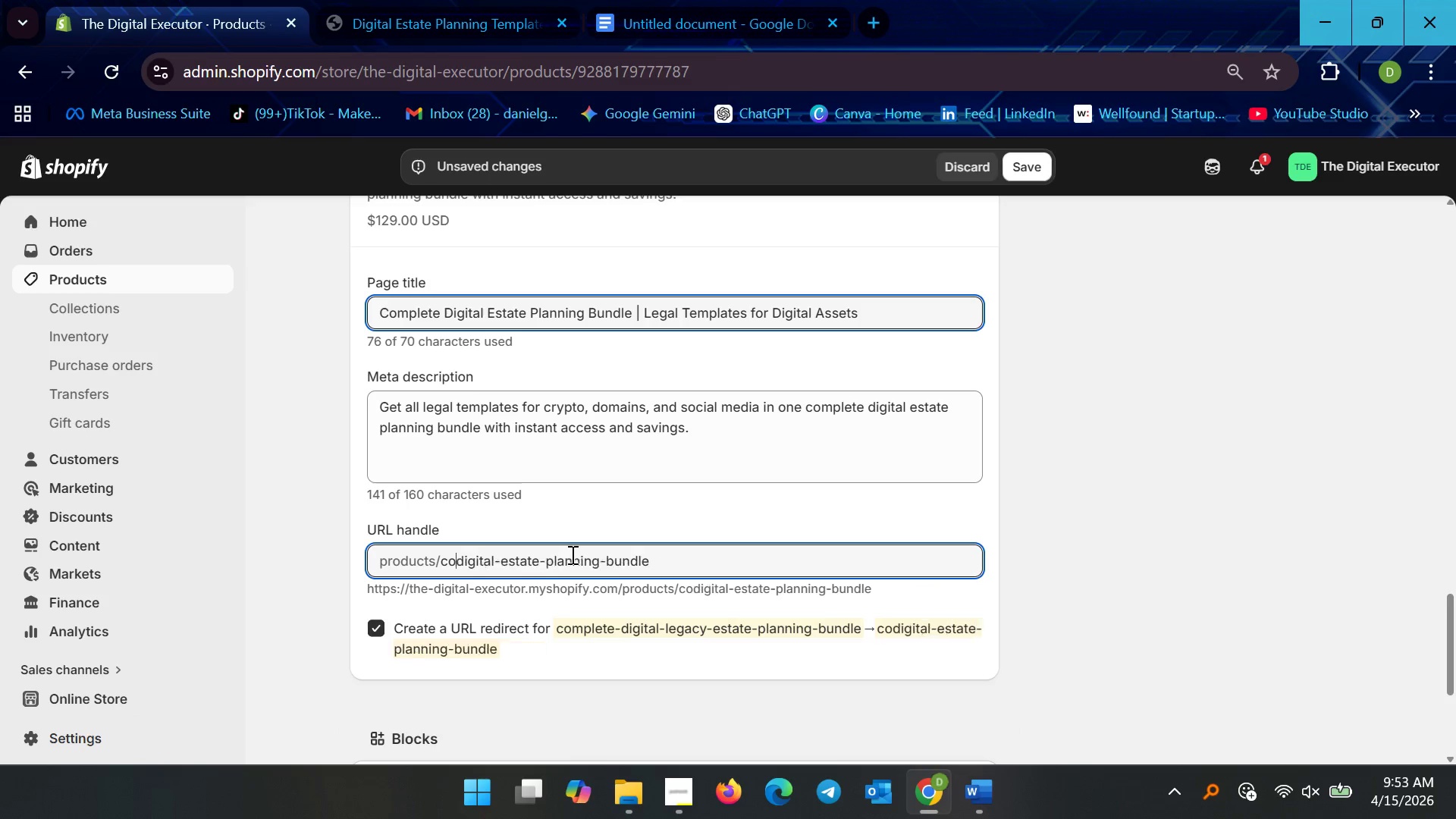 
key(Backspace)
 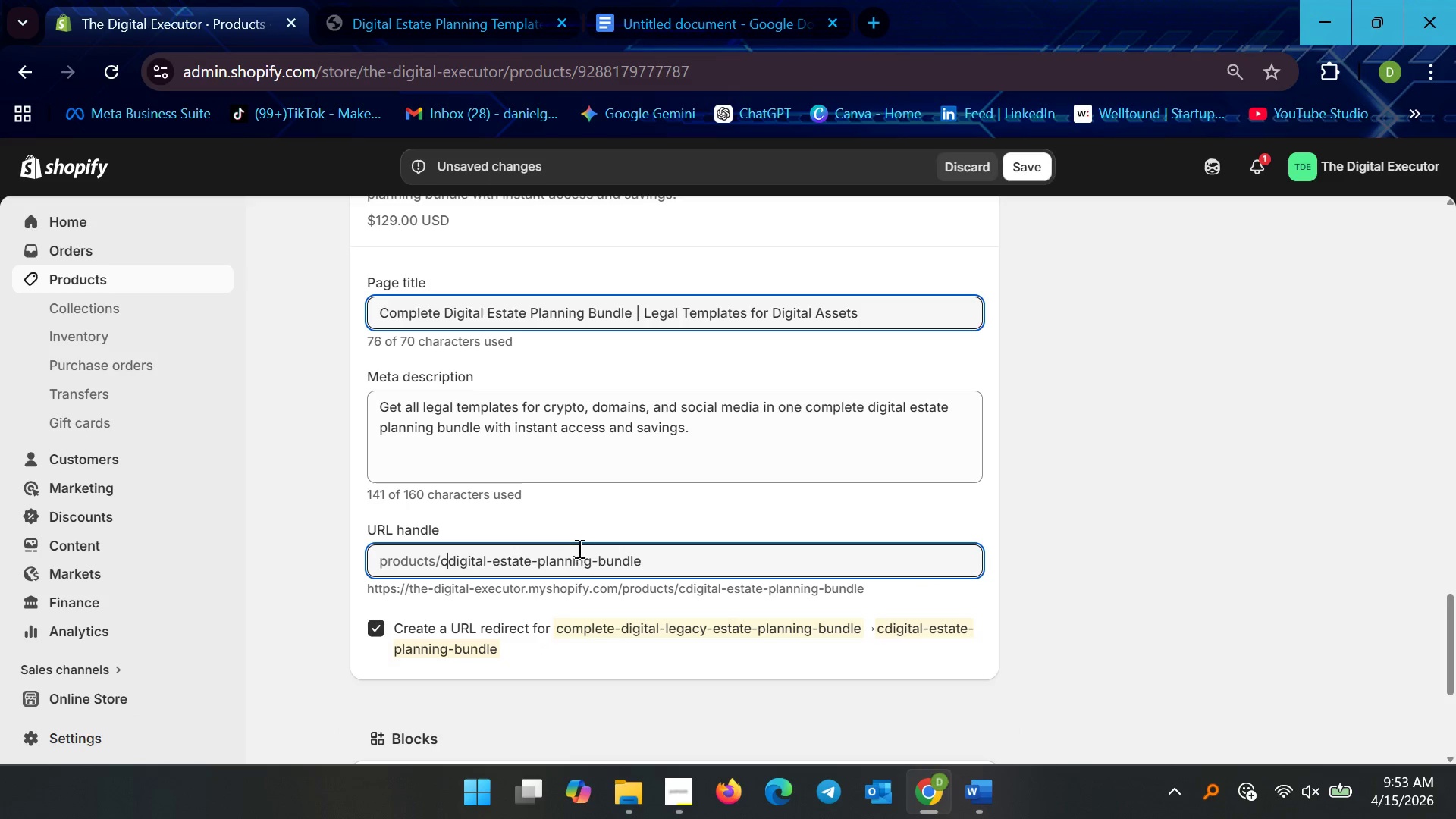 
key(Backspace)
 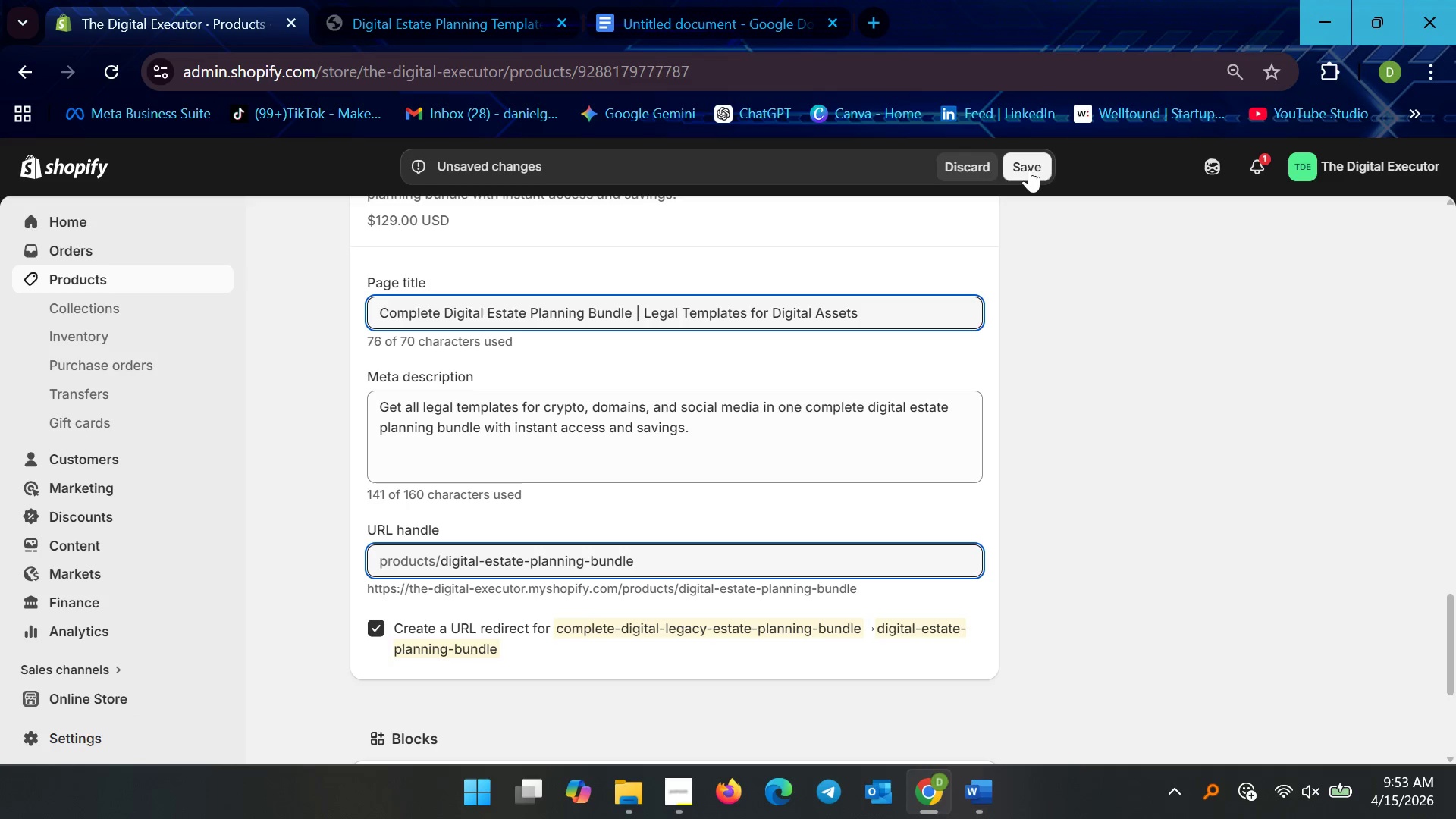 
left_click([1029, 169])
 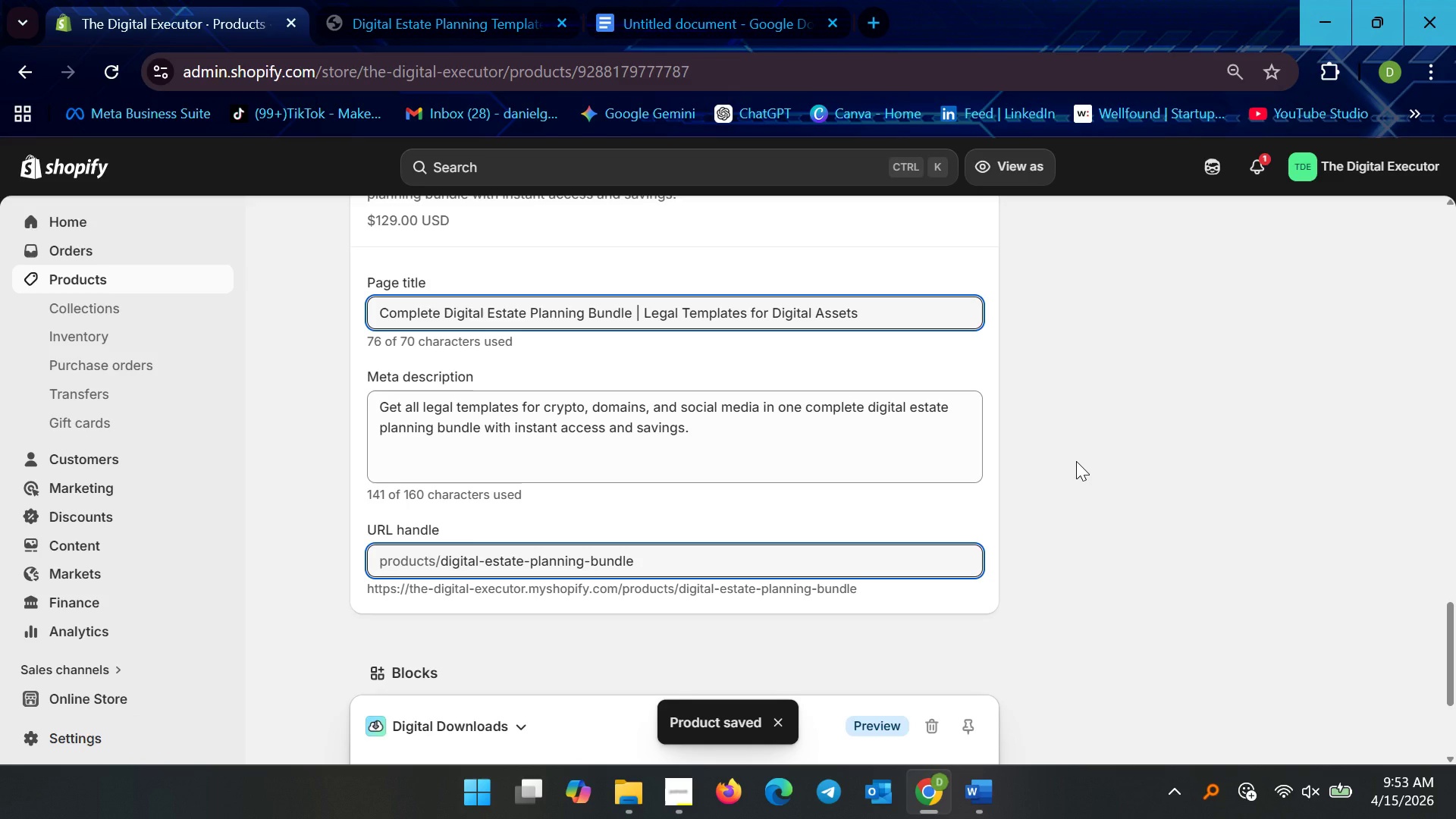 
wait(12.56)
 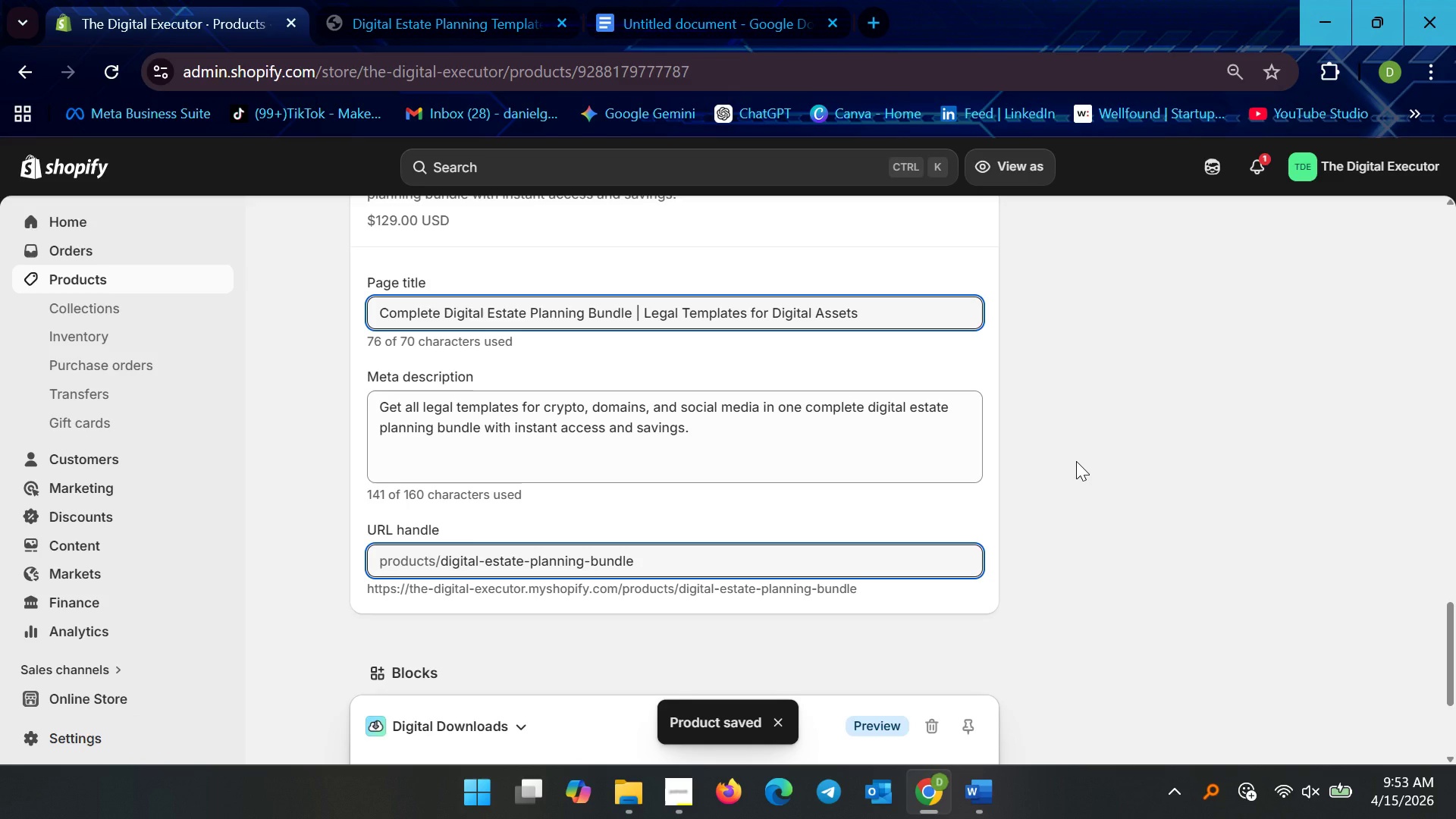 
left_click([56, 270])
 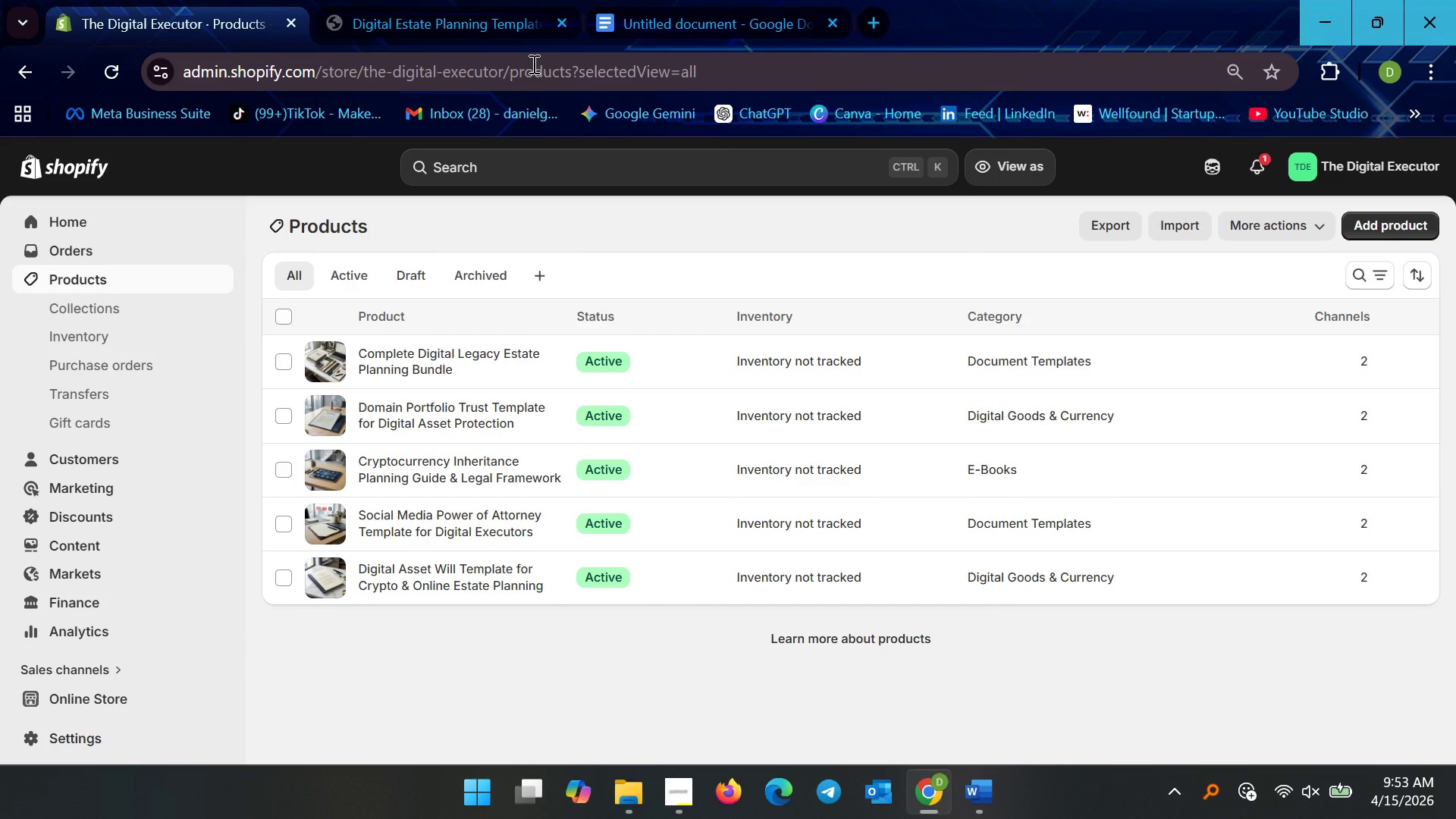 
wait(12.68)
 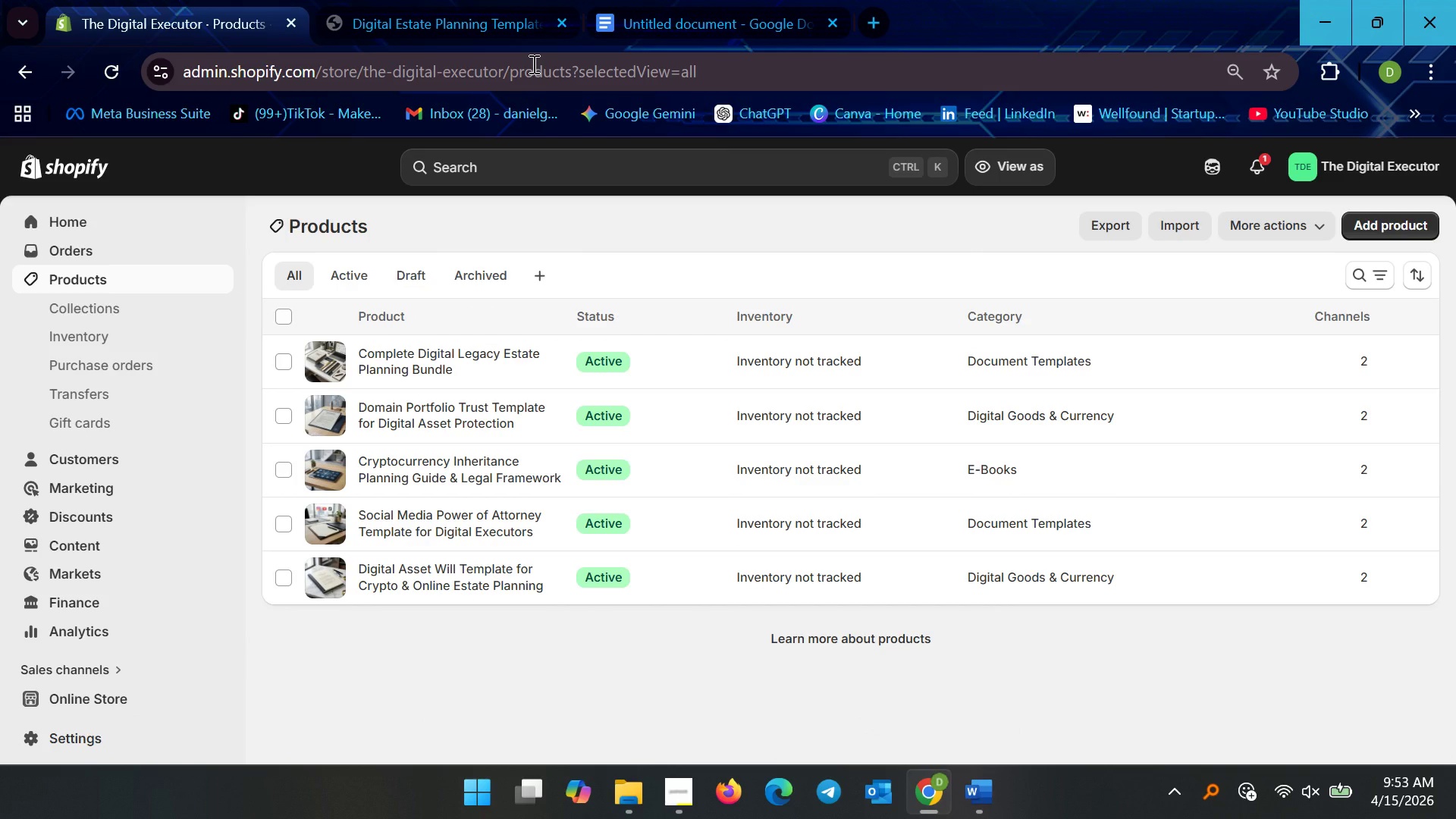 
mouse_move([613, 115])
 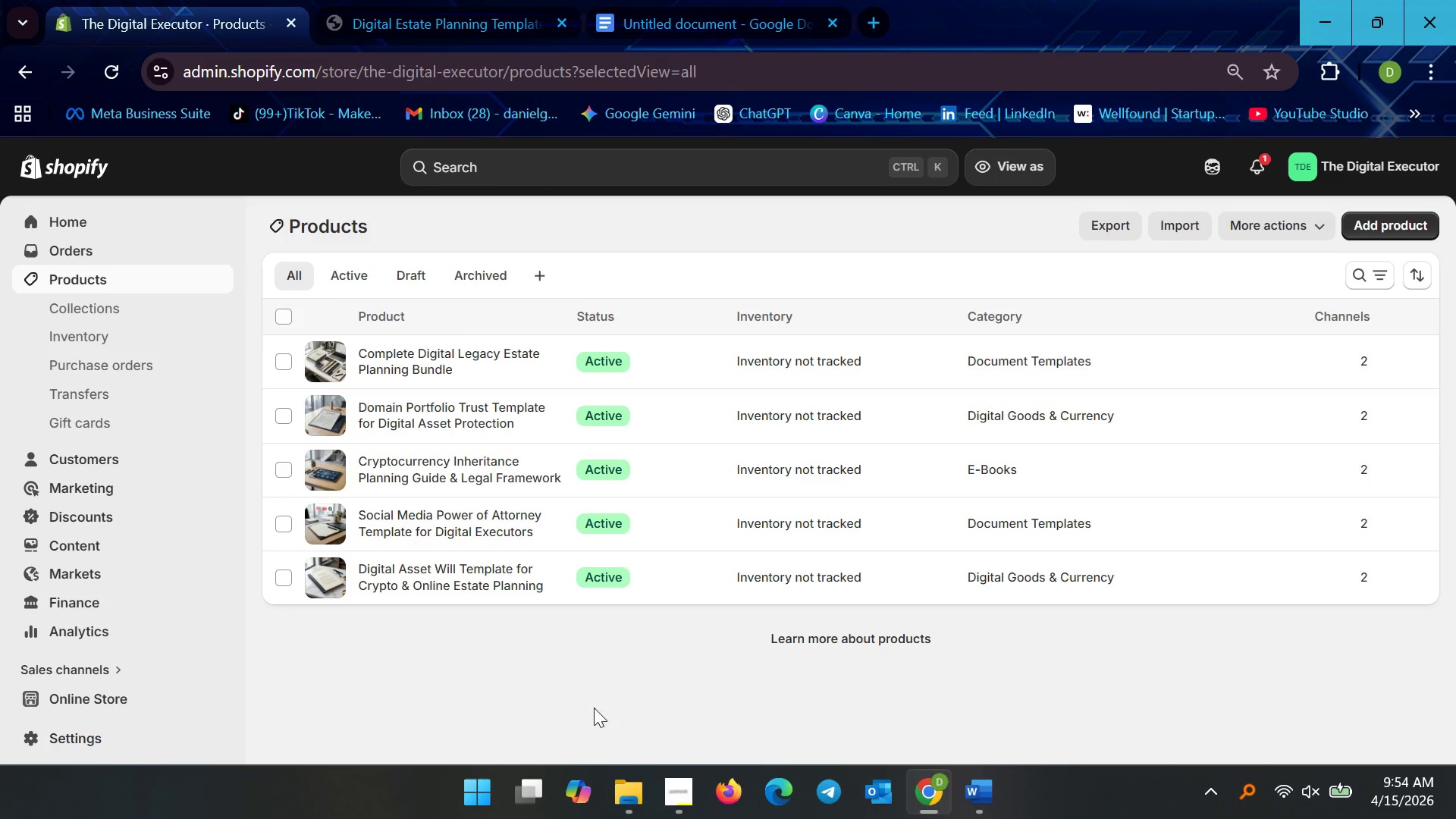 
left_click([588, 663])
 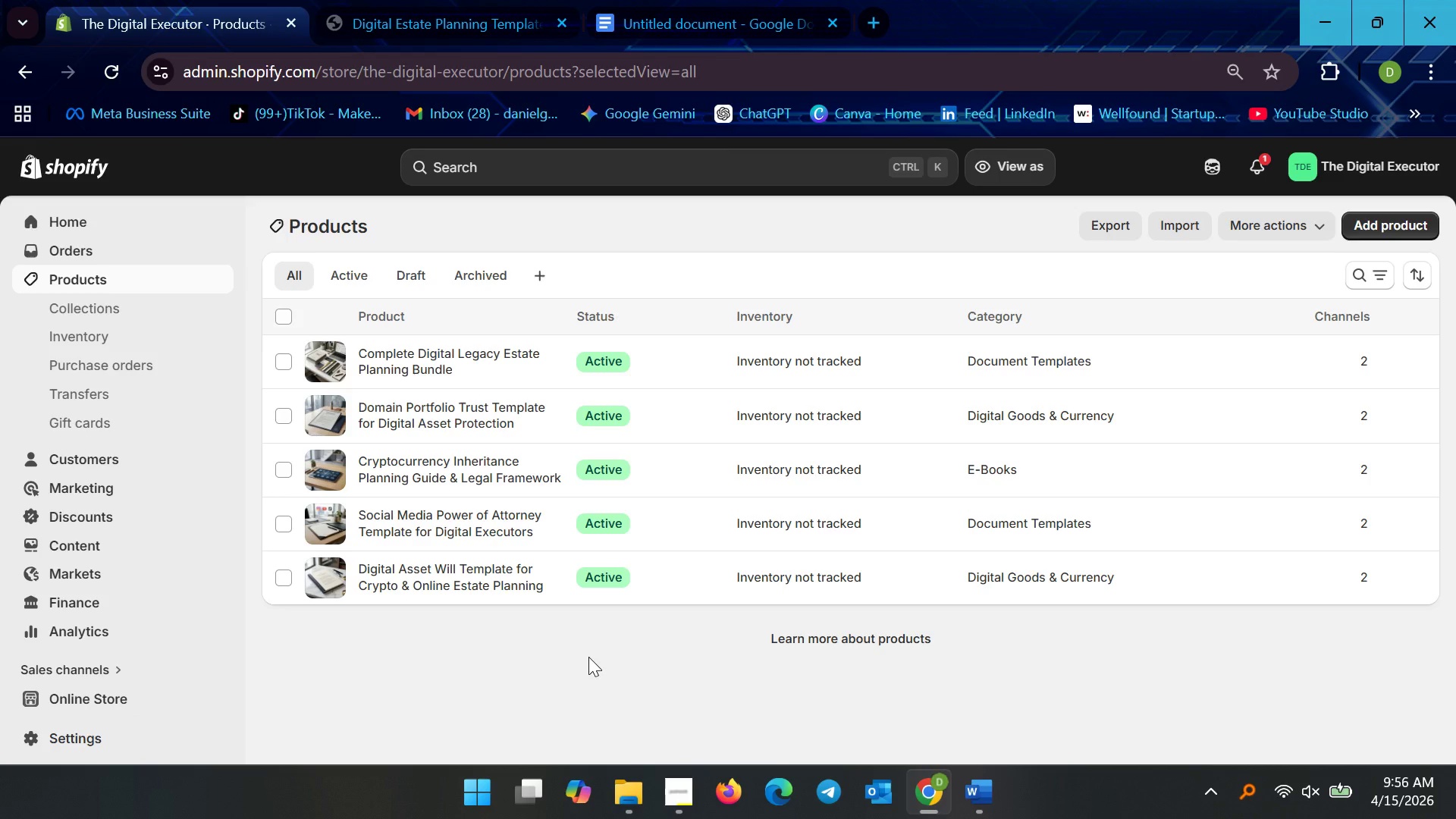 
wait(136.09)
 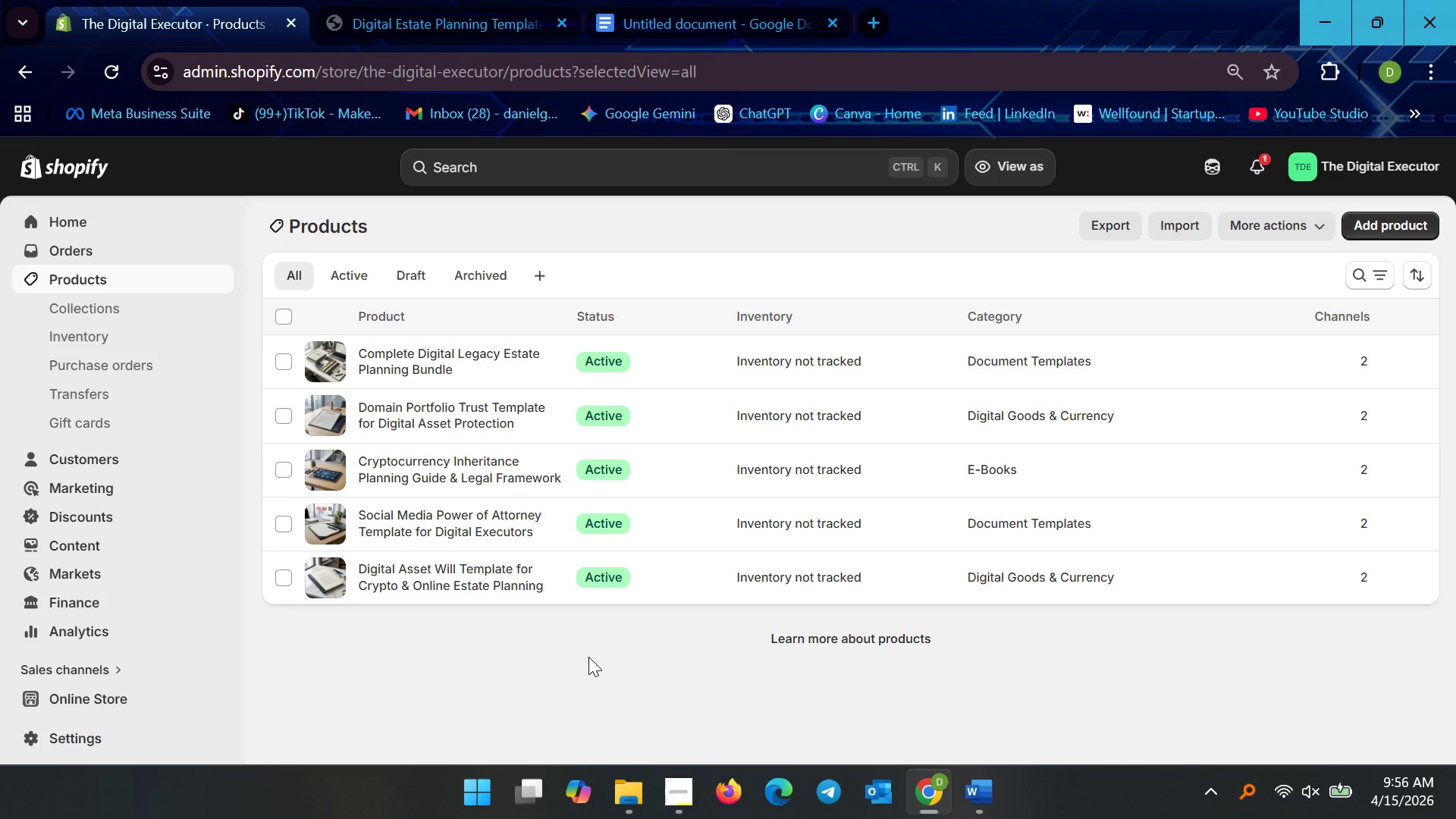 
left_click([438, 0])
 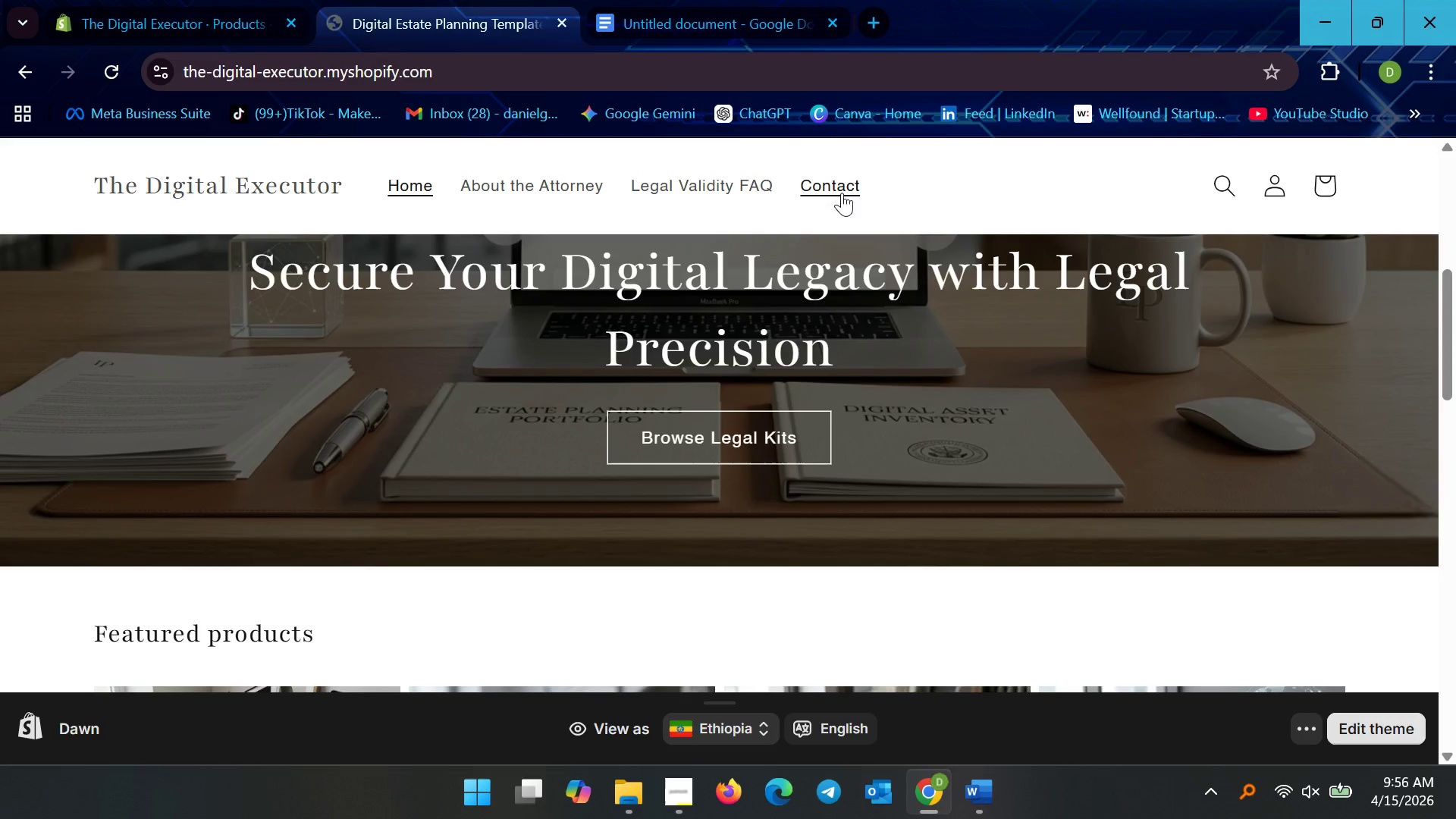 
left_click([760, 187])
 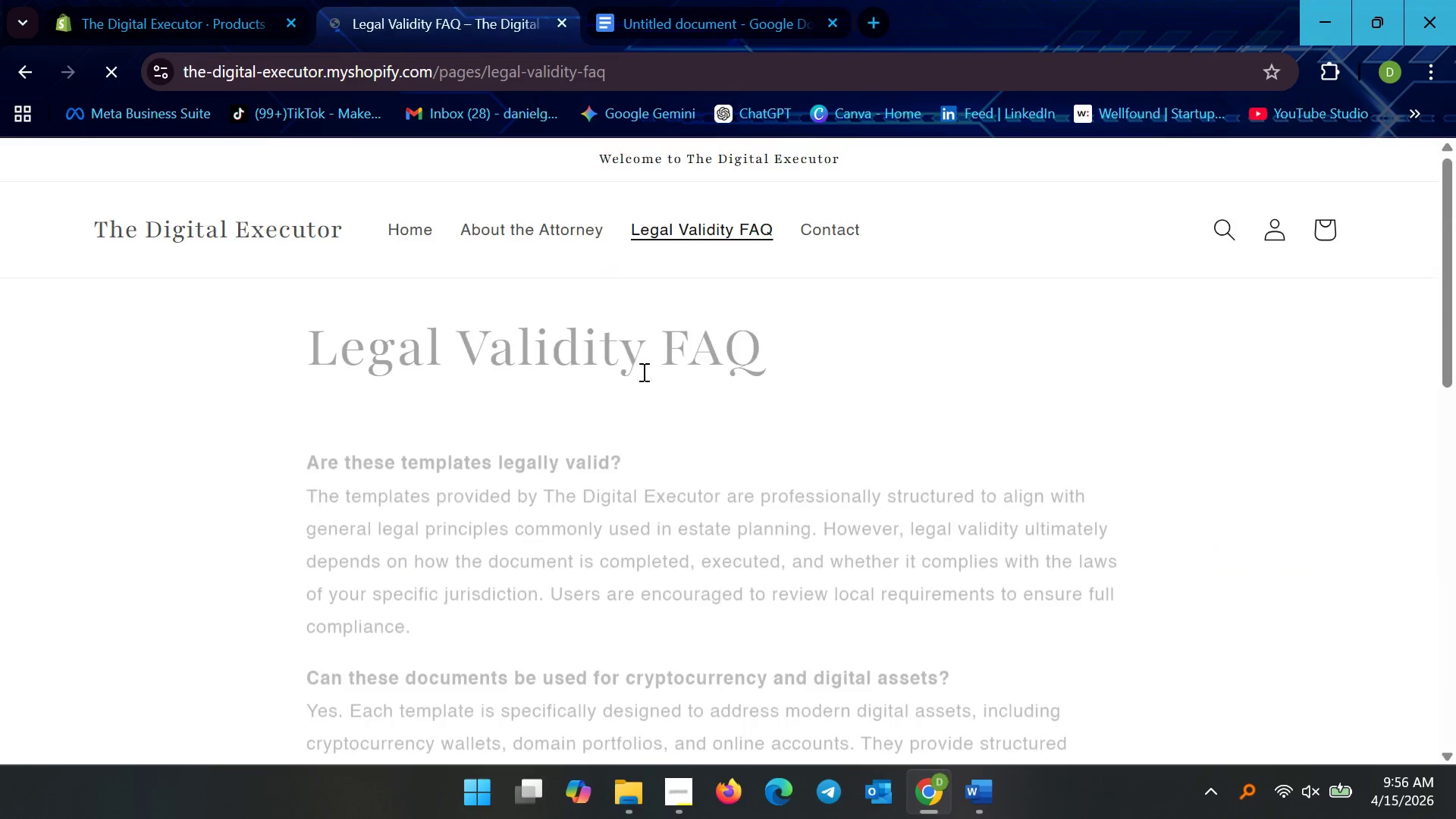 
scroll: coordinate [612, 453], scroll_direction: down, amount: 11.0
 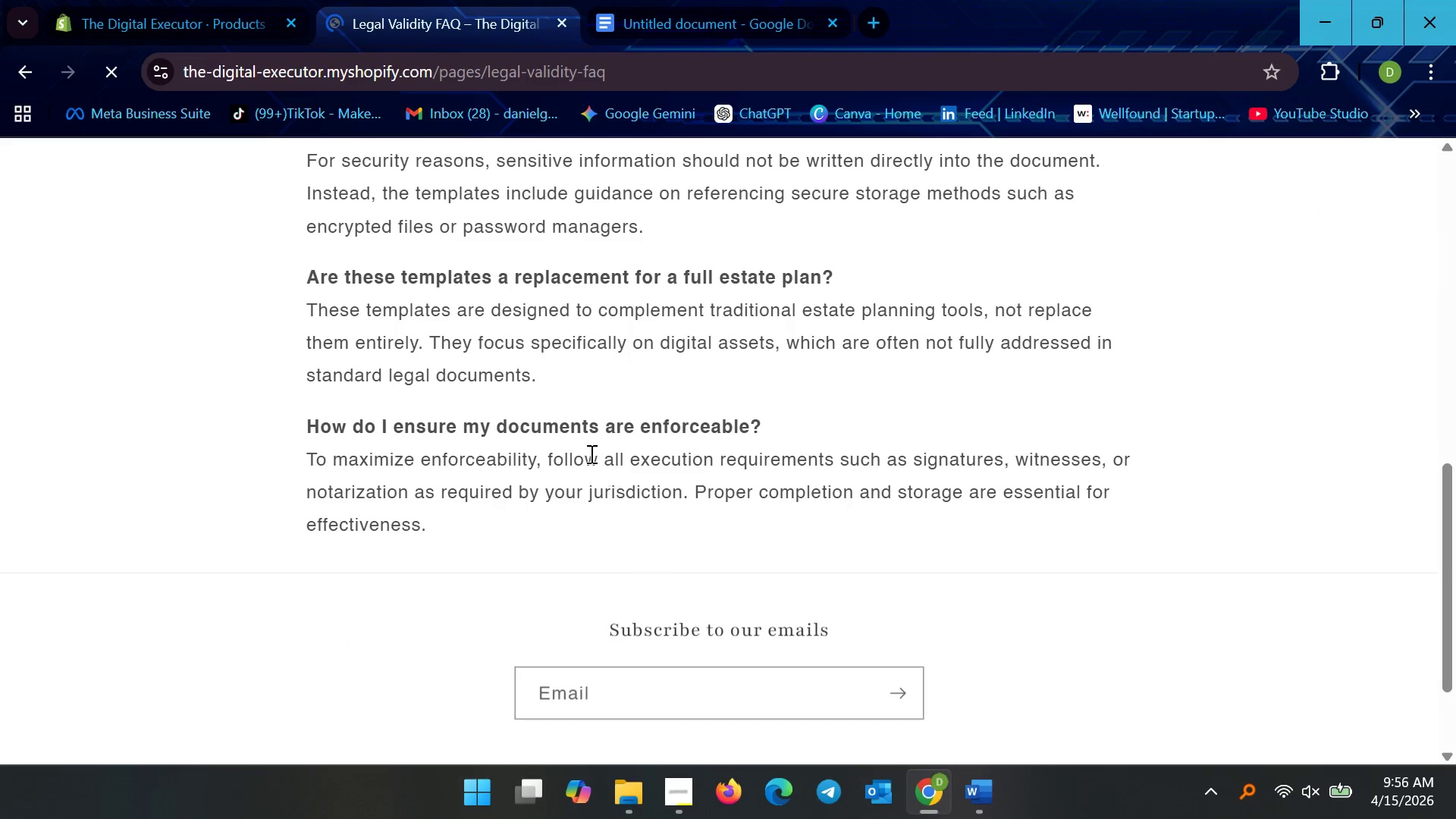 
scroll: coordinate [573, 425], scroll_direction: up, amount: 14.0
 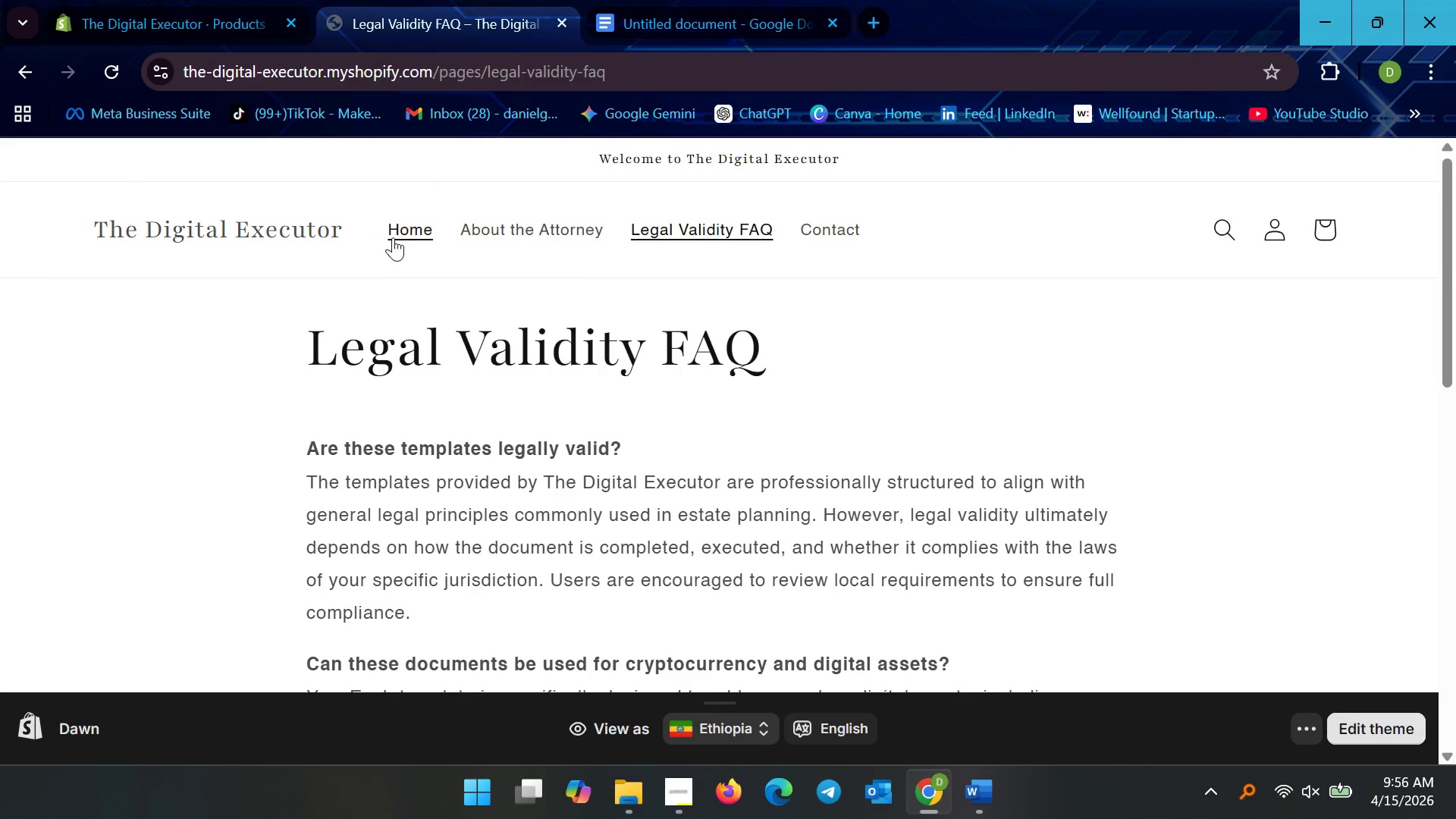 
left_click([393, 237])
 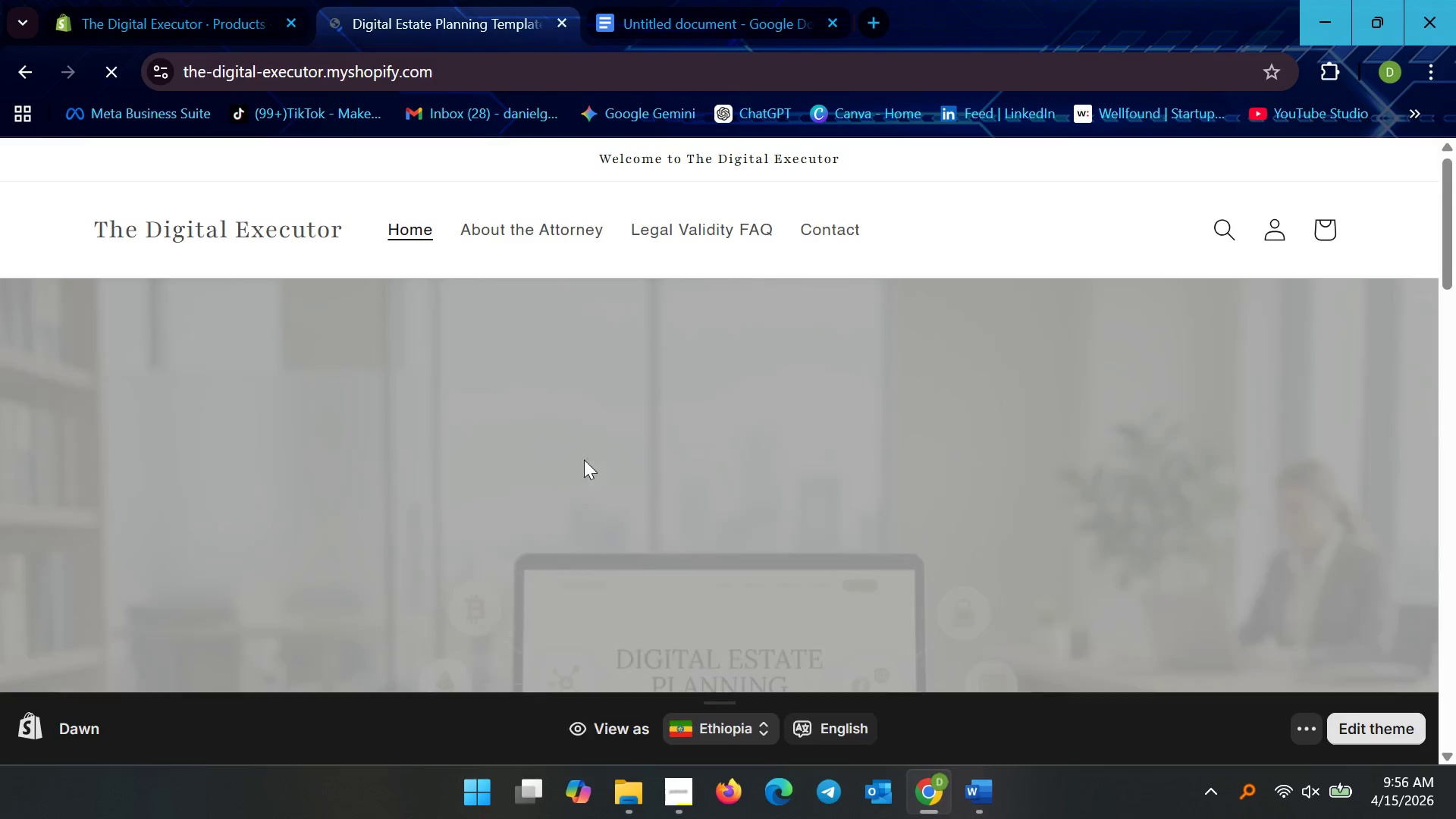 
scroll: coordinate [673, 479], scroll_direction: down, amount: 27.0
 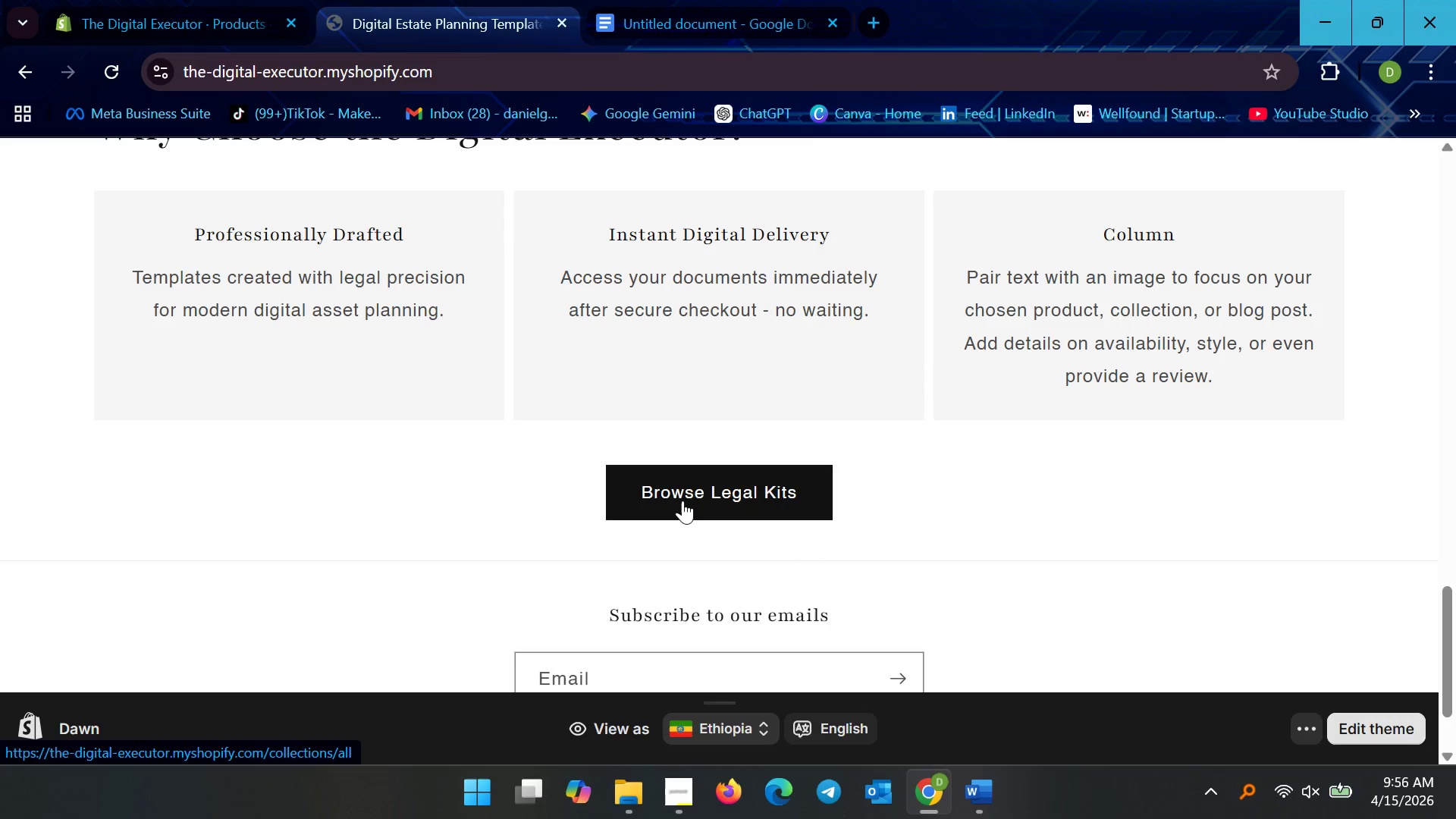 
left_click([682, 500])
 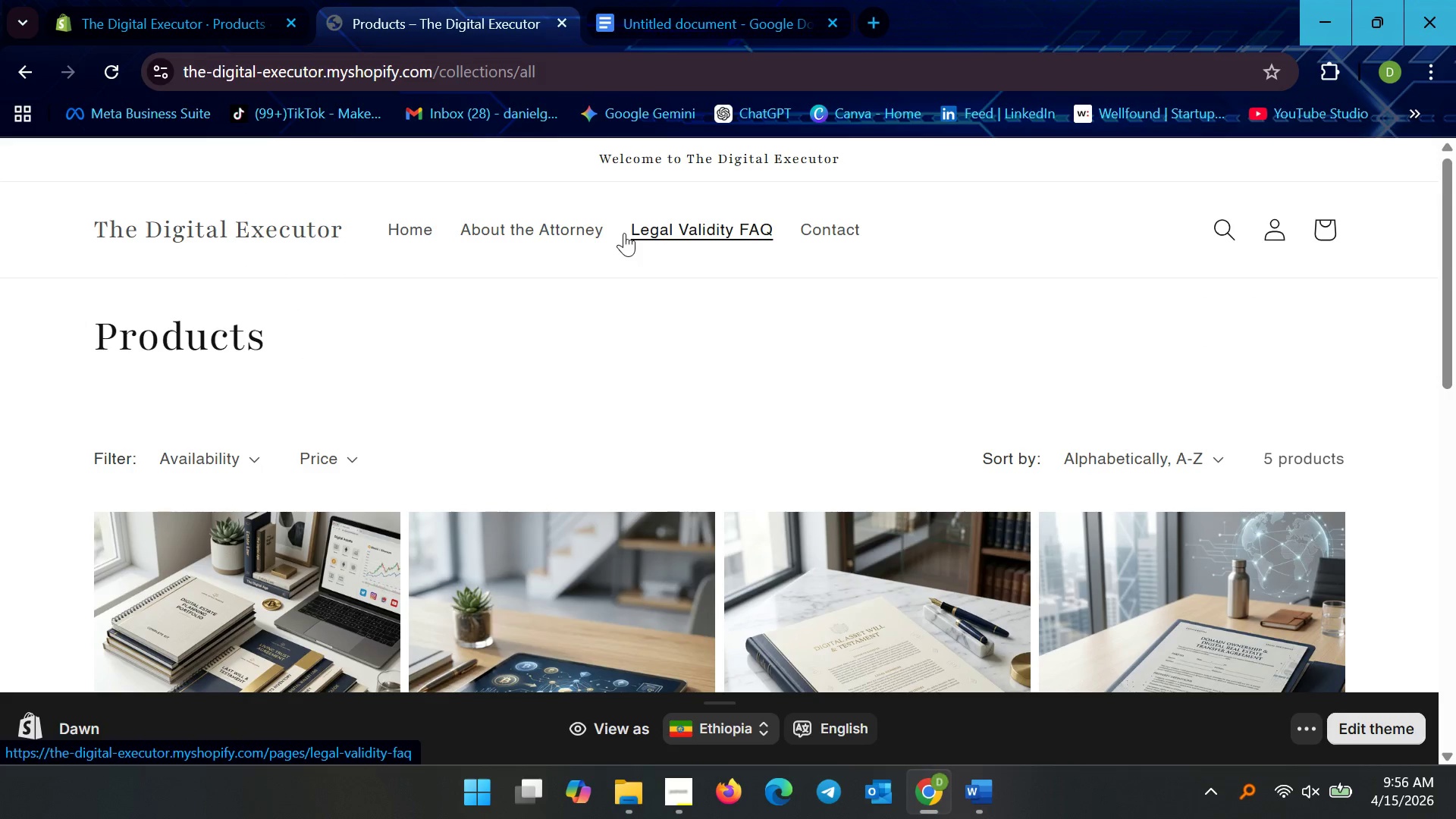 
left_click([522, 223])
 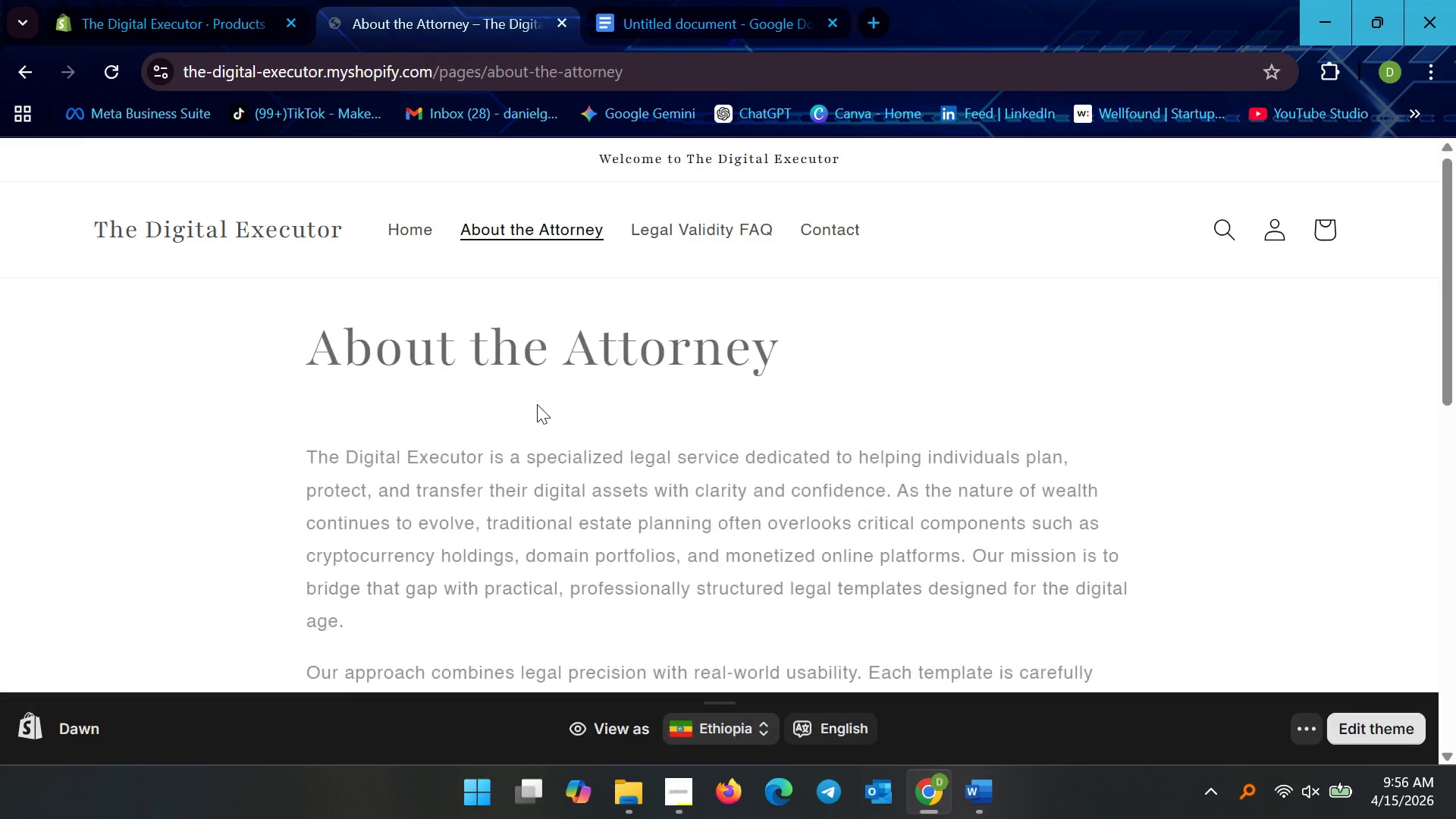 
scroll: coordinate [535, 418], scroll_direction: up, amount: 2.0
 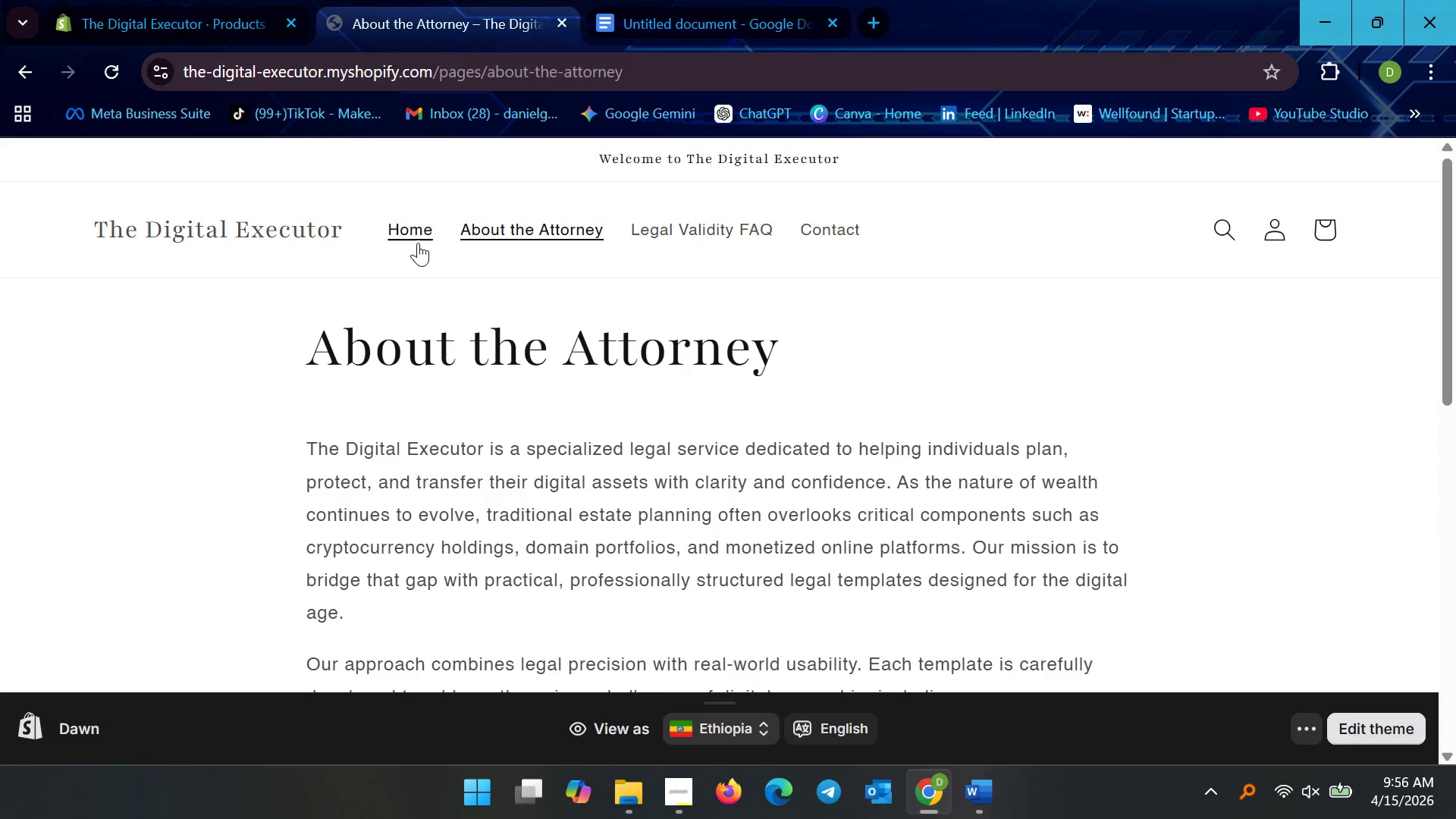 
left_click([440, 224])
 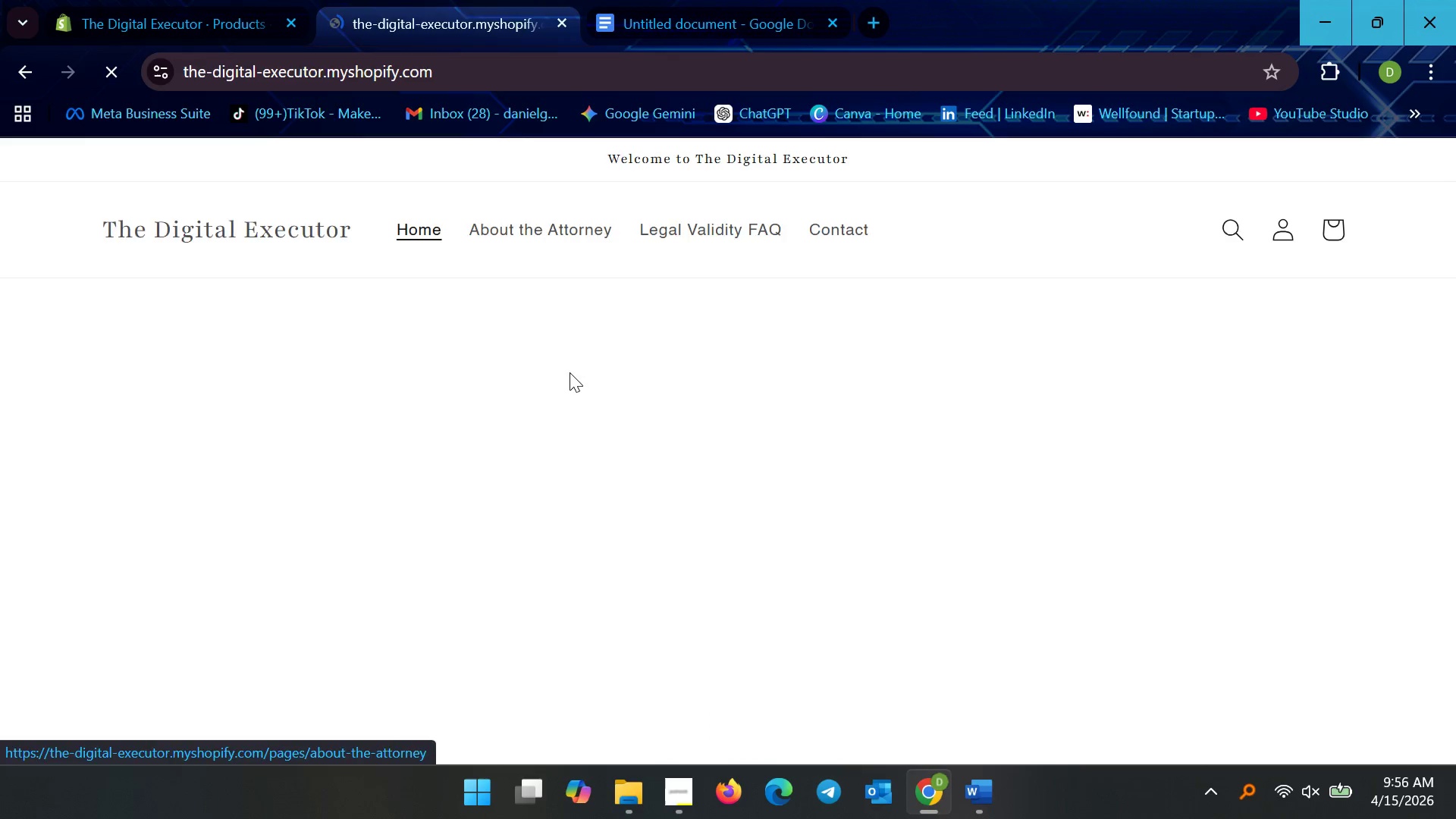 
scroll: coordinate [569, 390], scroll_direction: down, amount: 19.0
 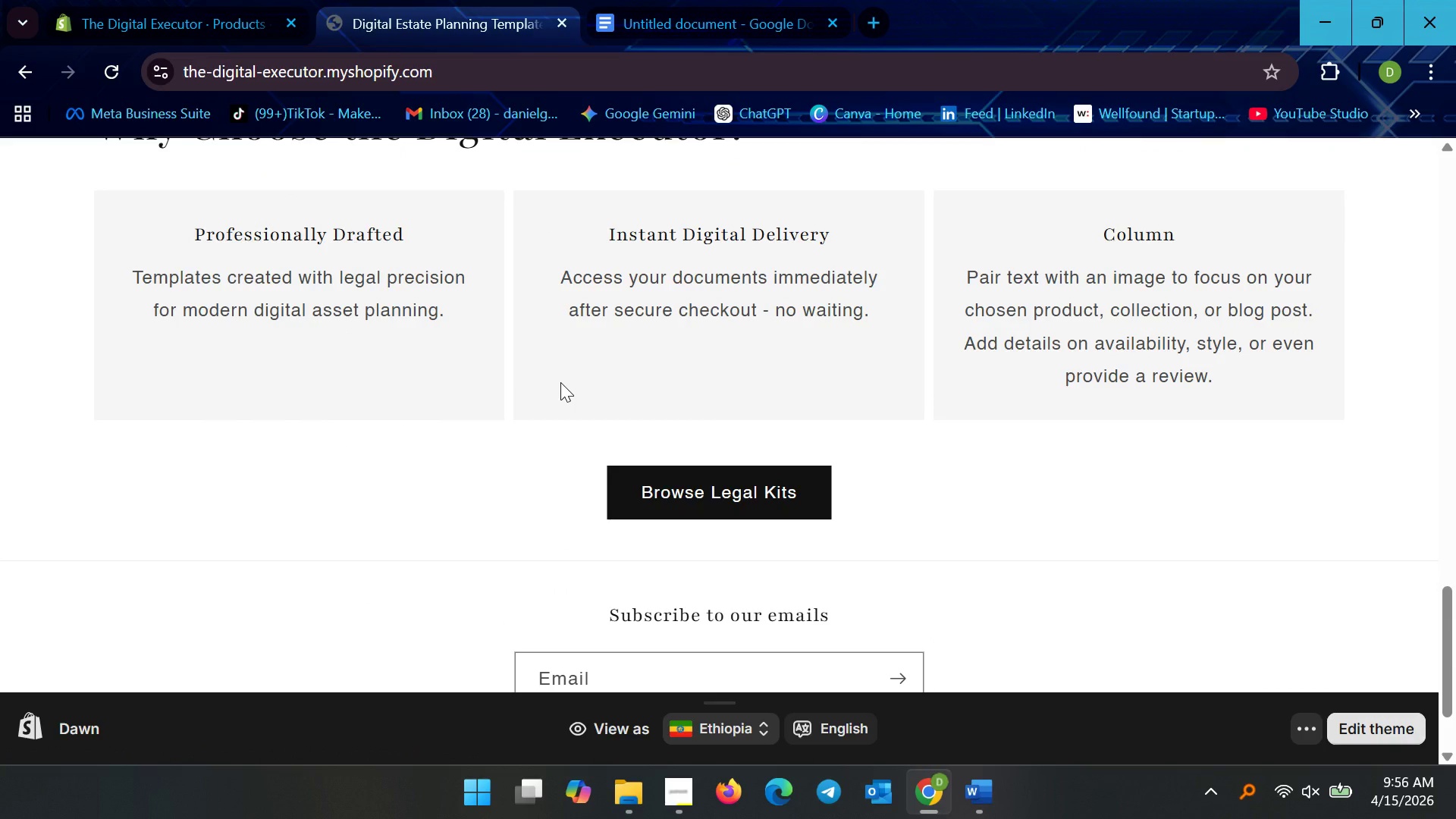 
wait(8.72)
 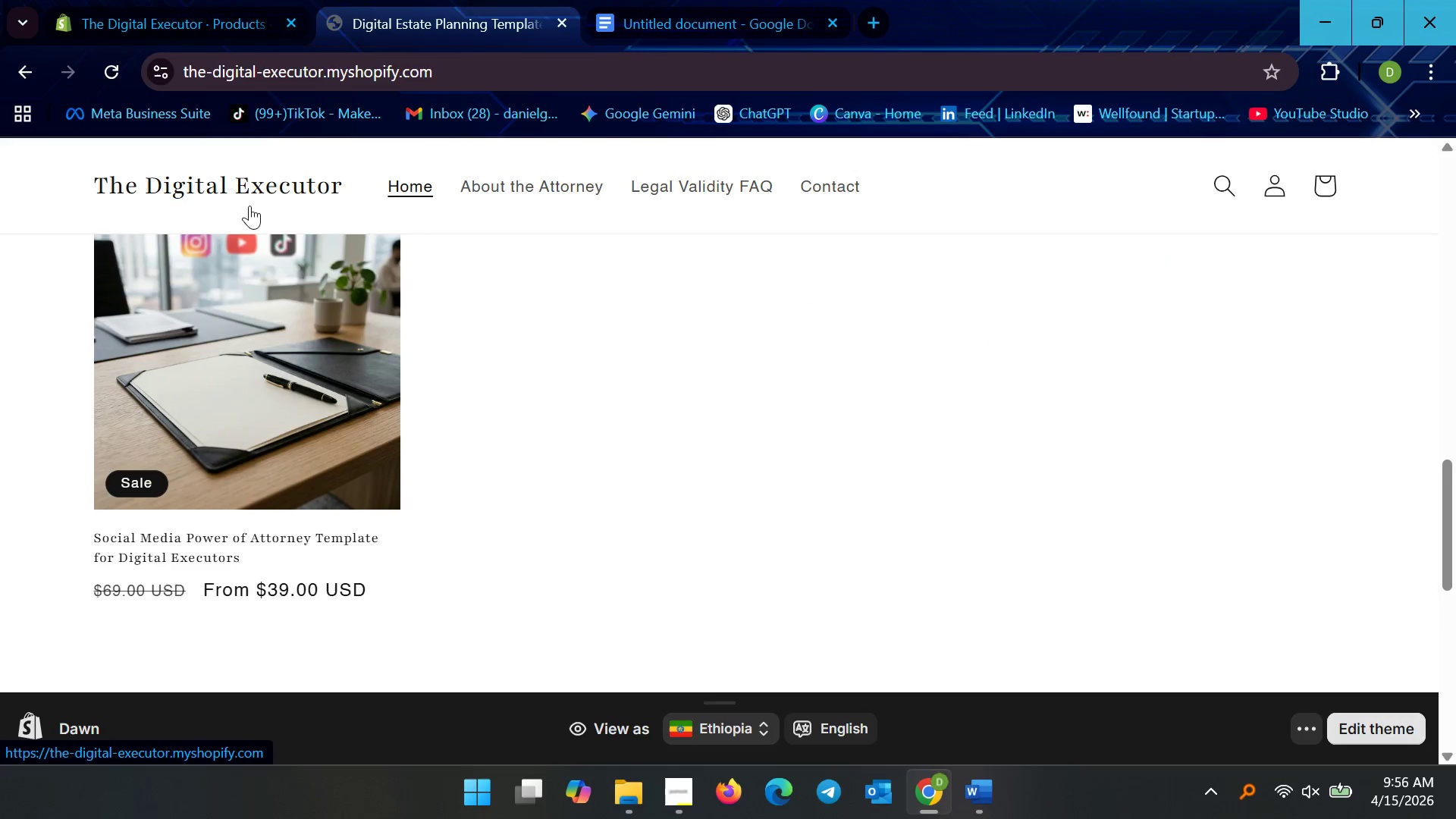 
left_click([239, 198])
 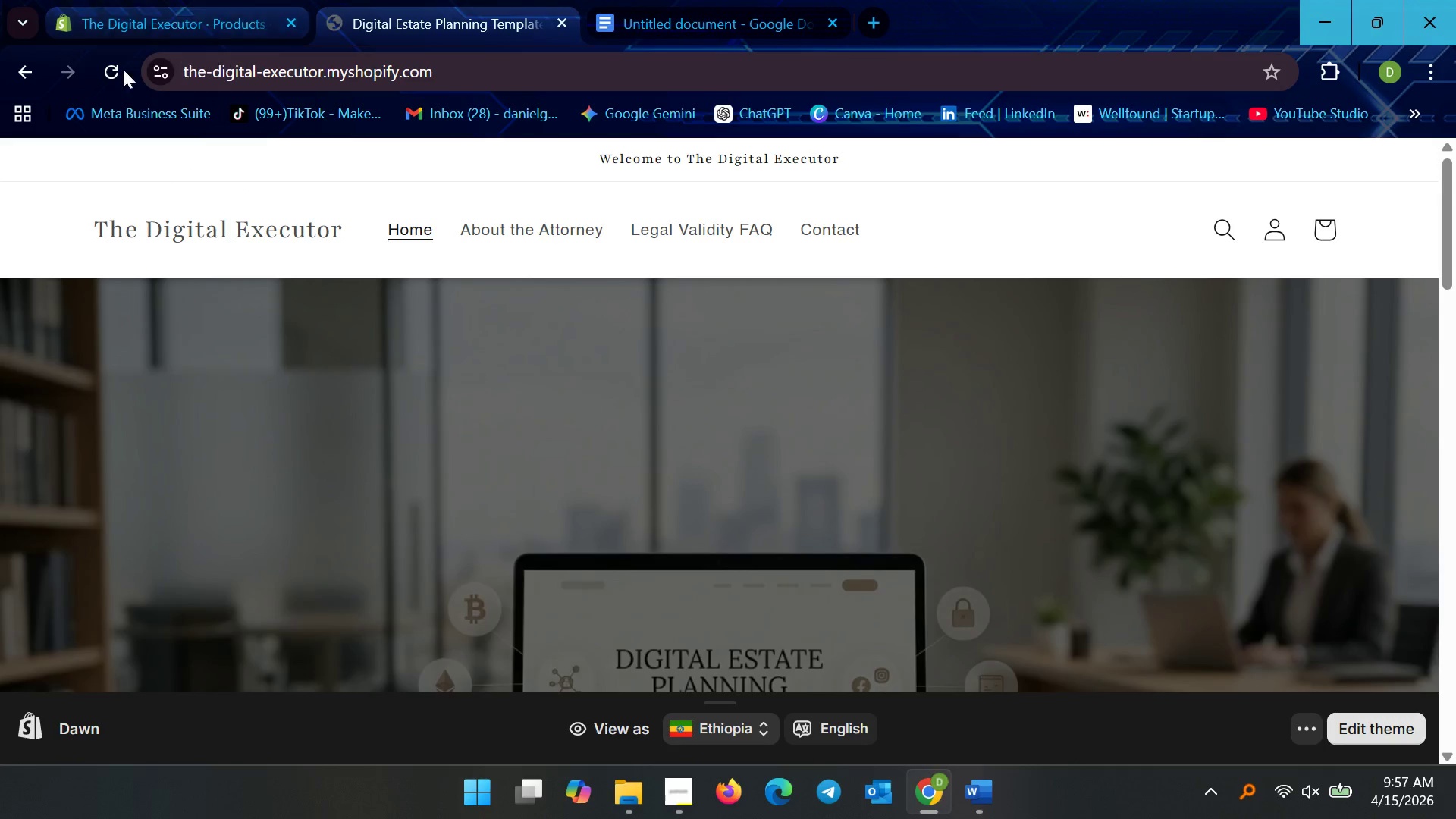 
scroll: coordinate [268, 209], scroll_direction: up, amount: 8.0
 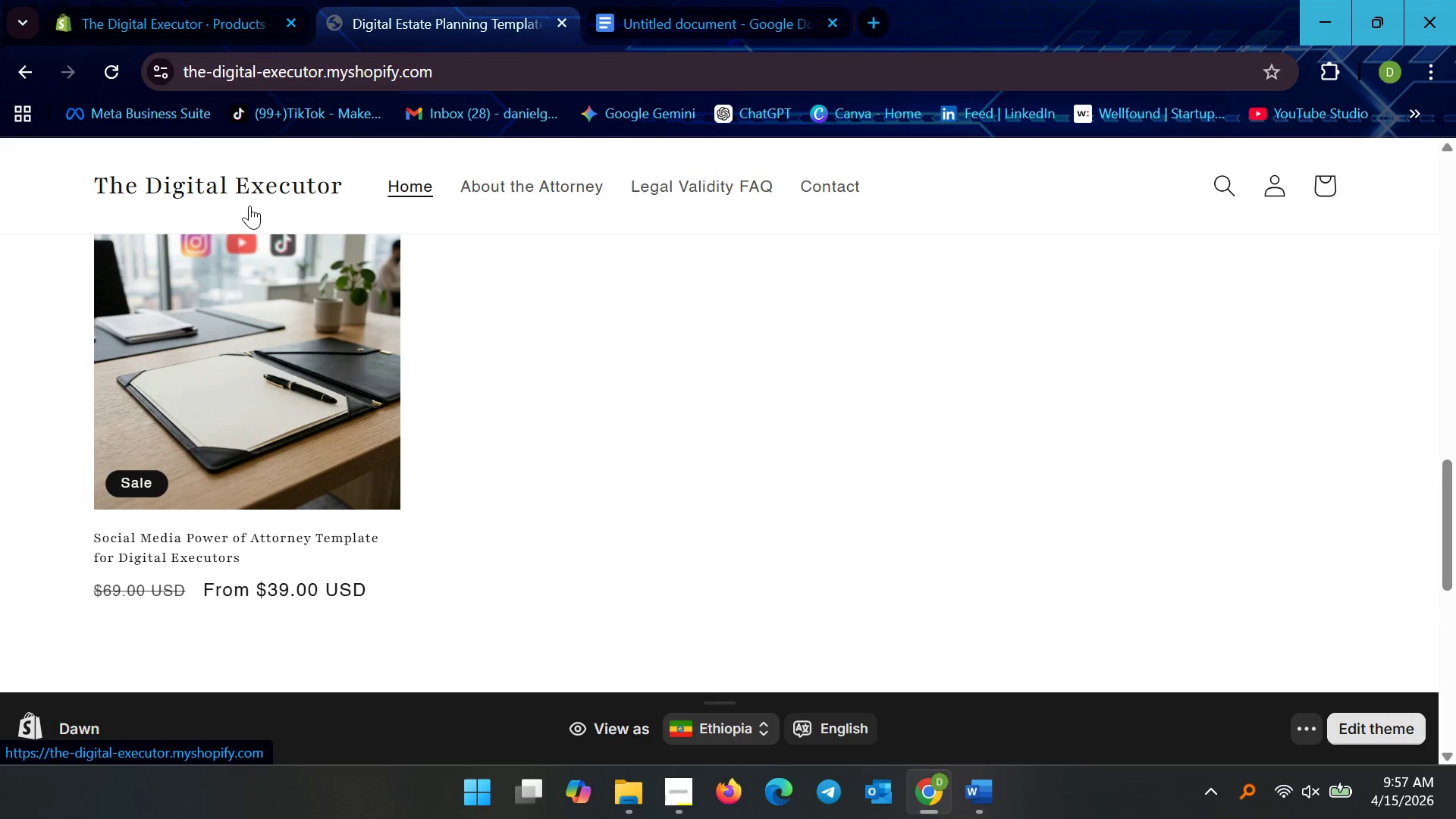 
left_click([190, 15])
 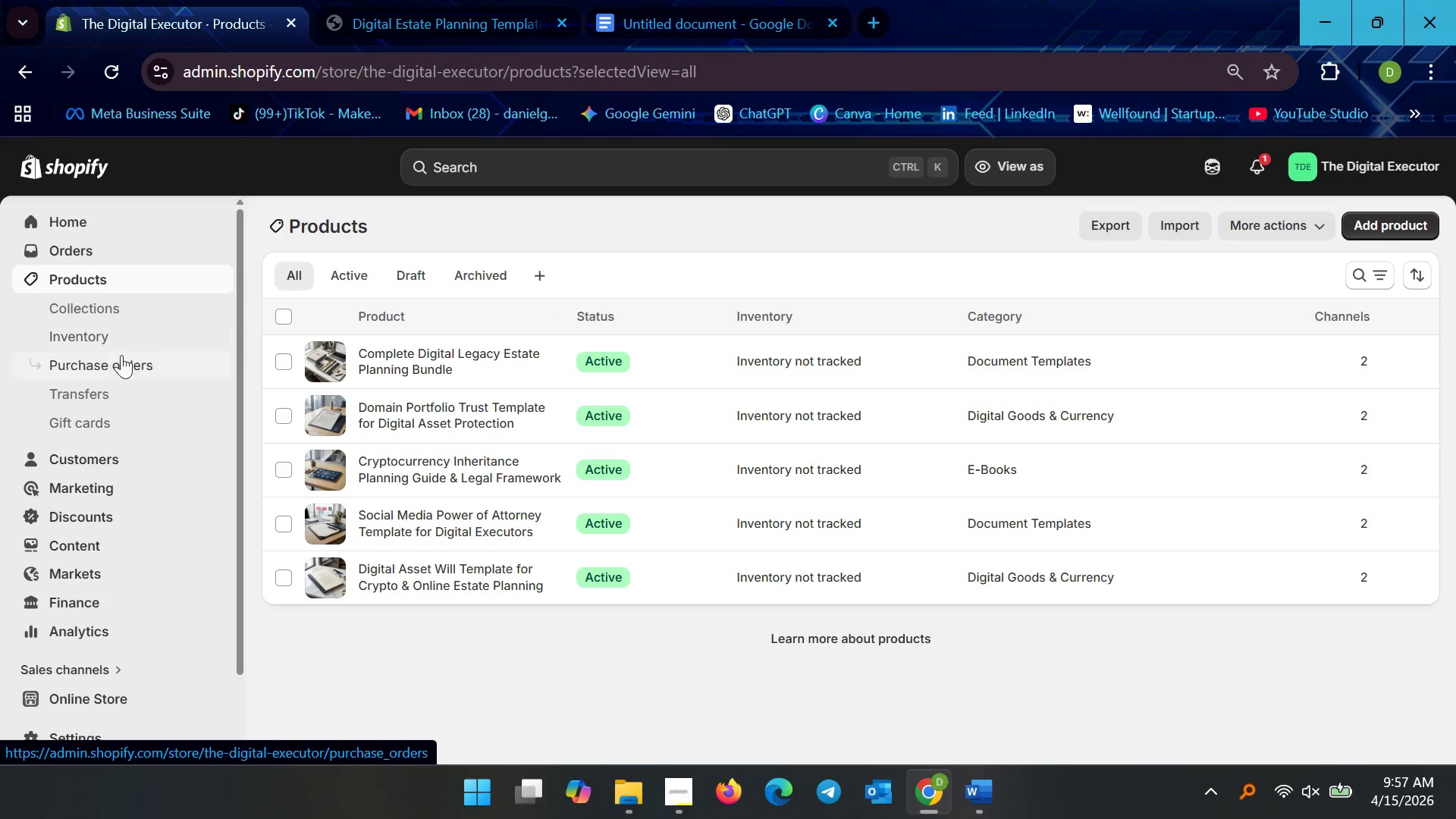 
scroll: coordinate [139, 482], scroll_direction: down, amount: 2.0
 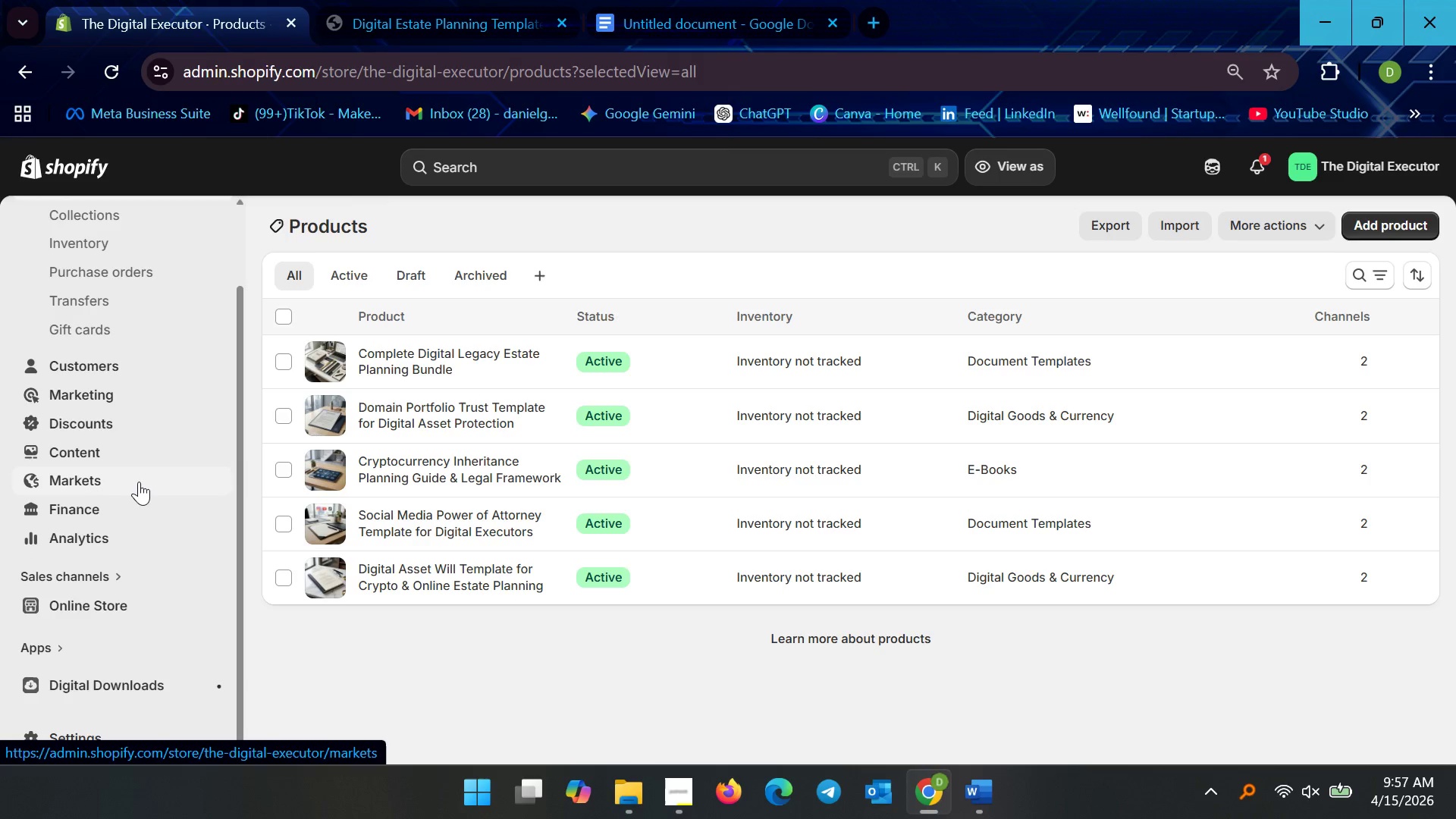 
scroll: coordinate [140, 515], scroll_direction: up, amount: 2.0
 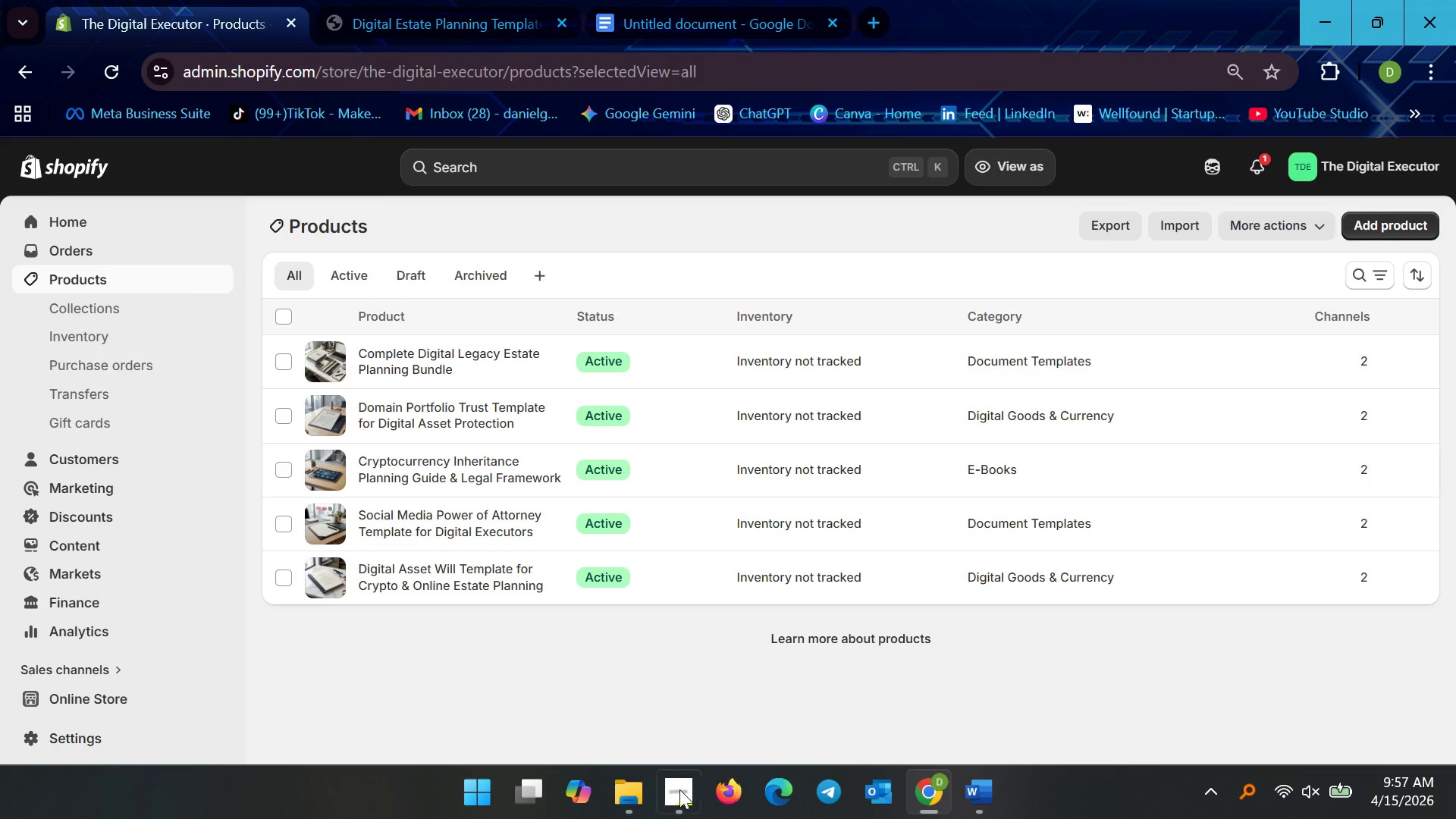 
left_click([519, 0])
 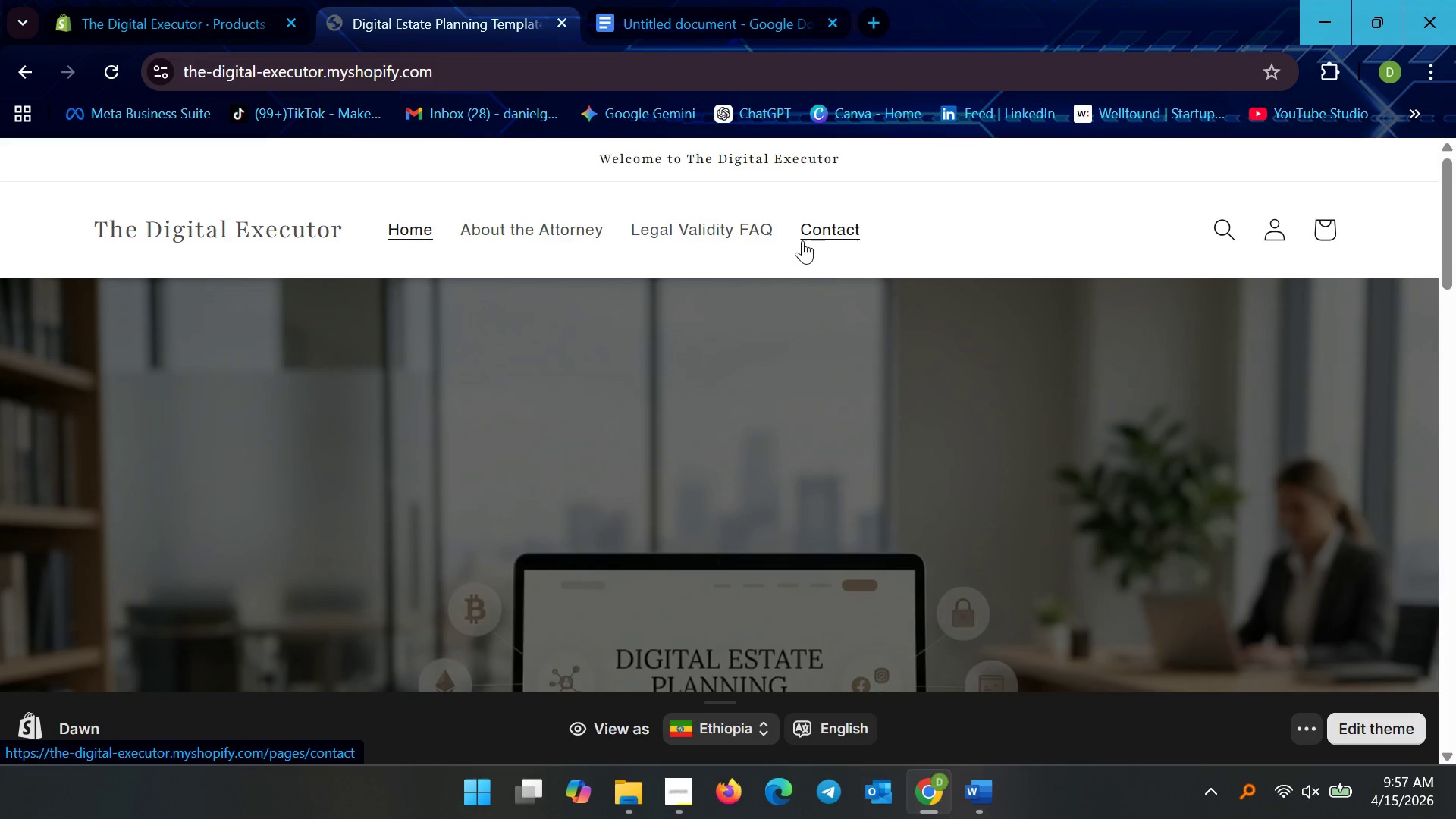 
left_click([270, 219])
 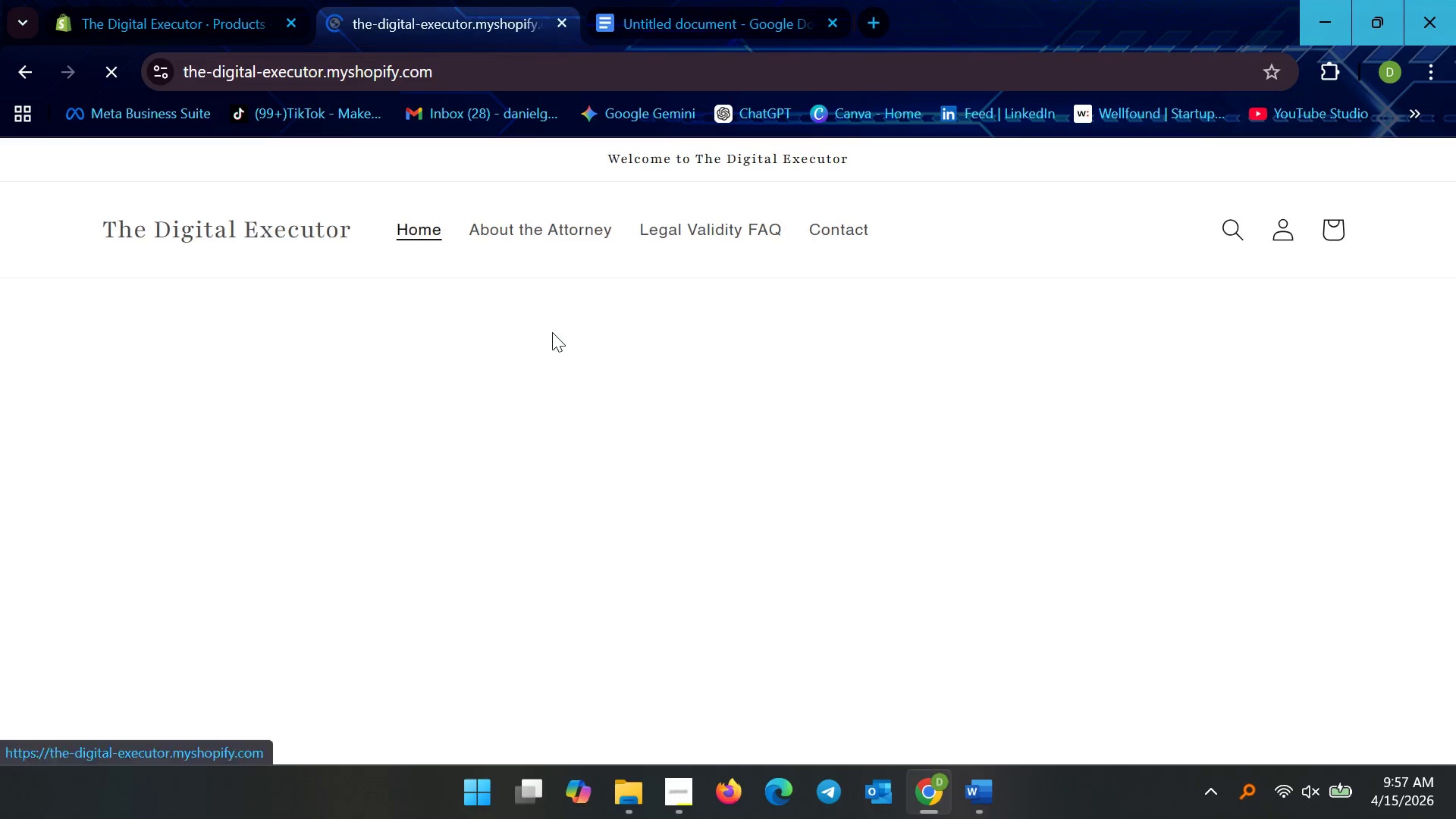 
scroll: coordinate [547, 354], scroll_direction: down, amount: 17.0
 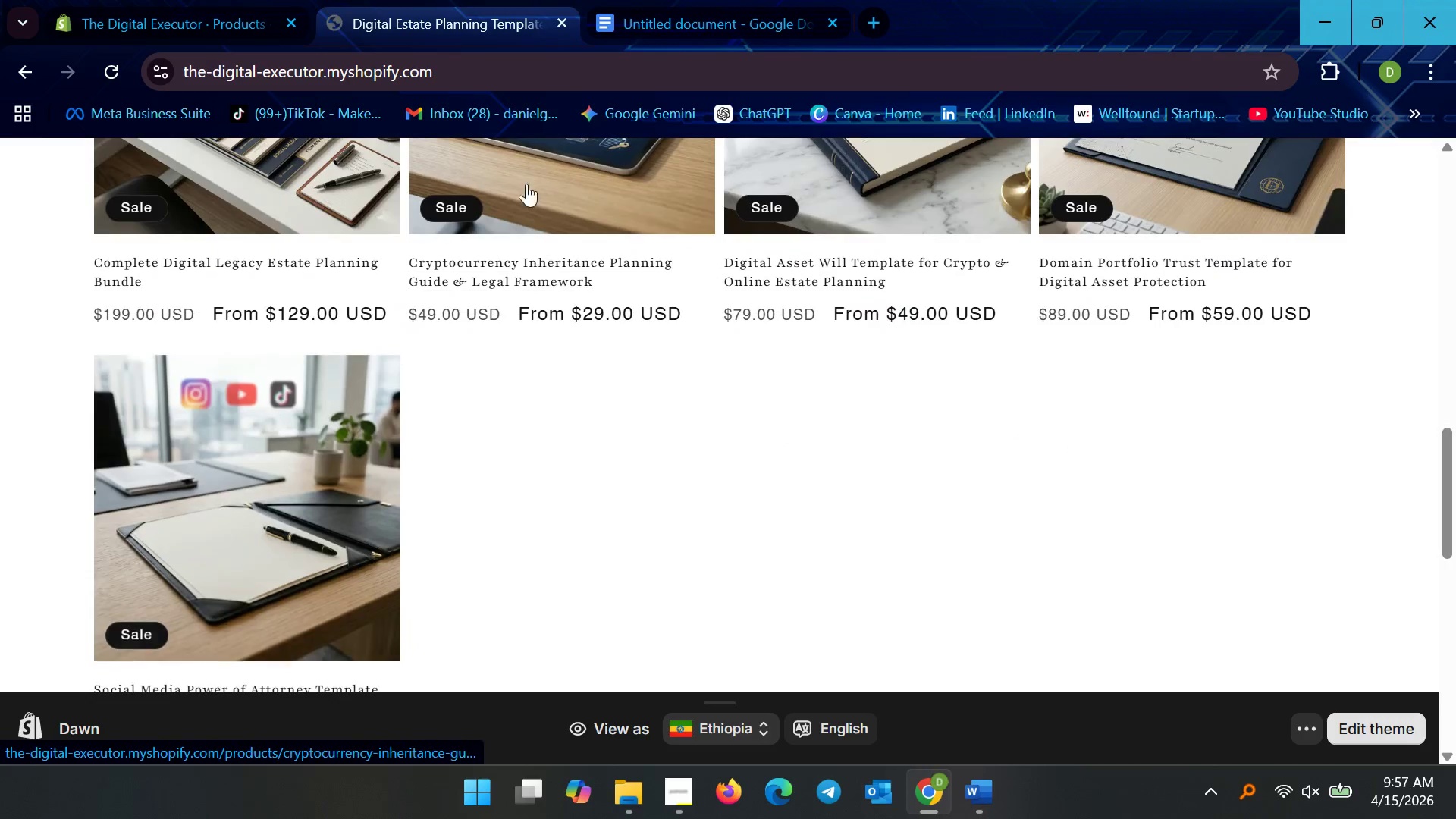 
left_click([524, 170])
 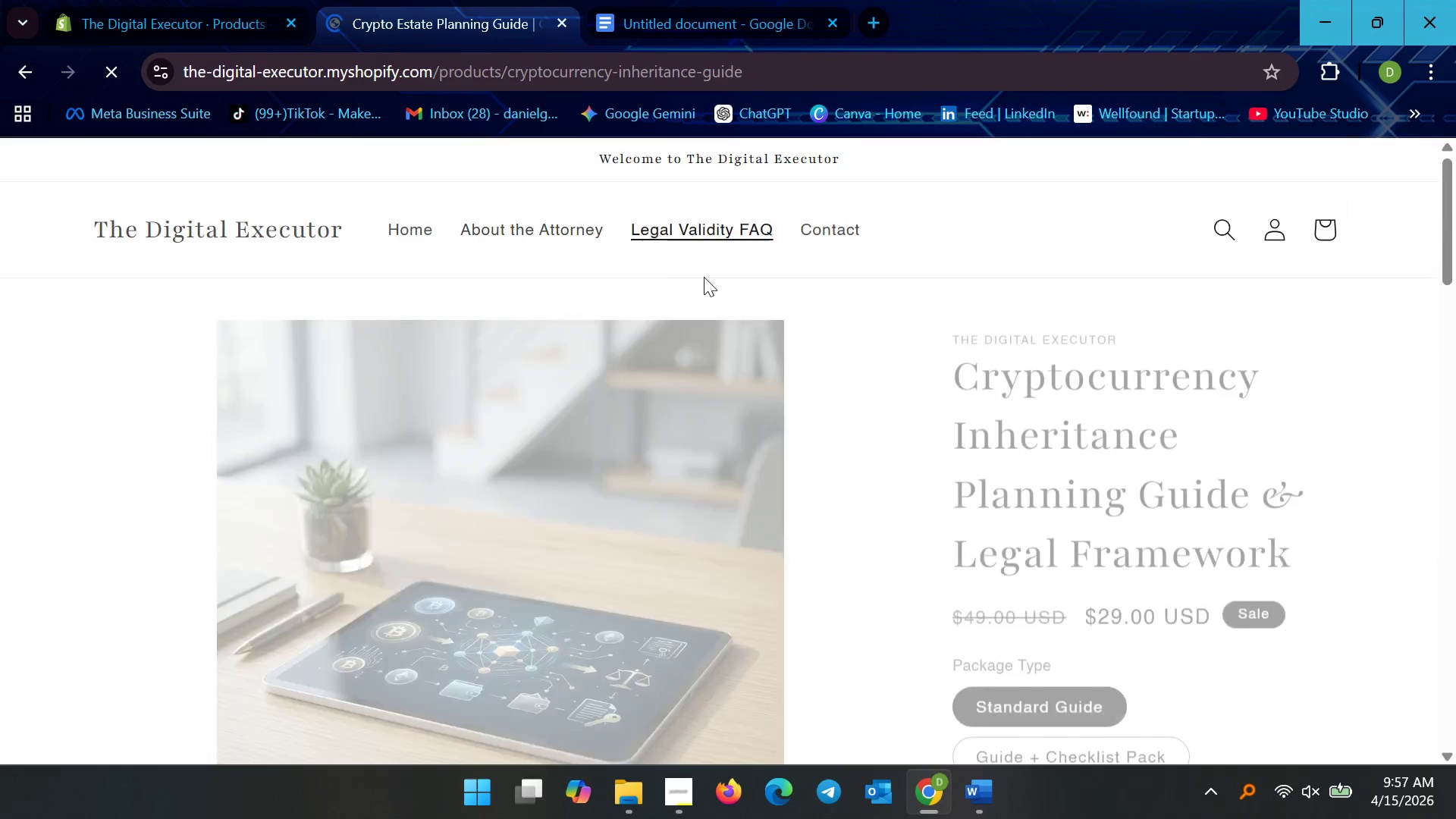 
scroll: coordinate [1037, 465], scroll_direction: down, amount: 9.0
 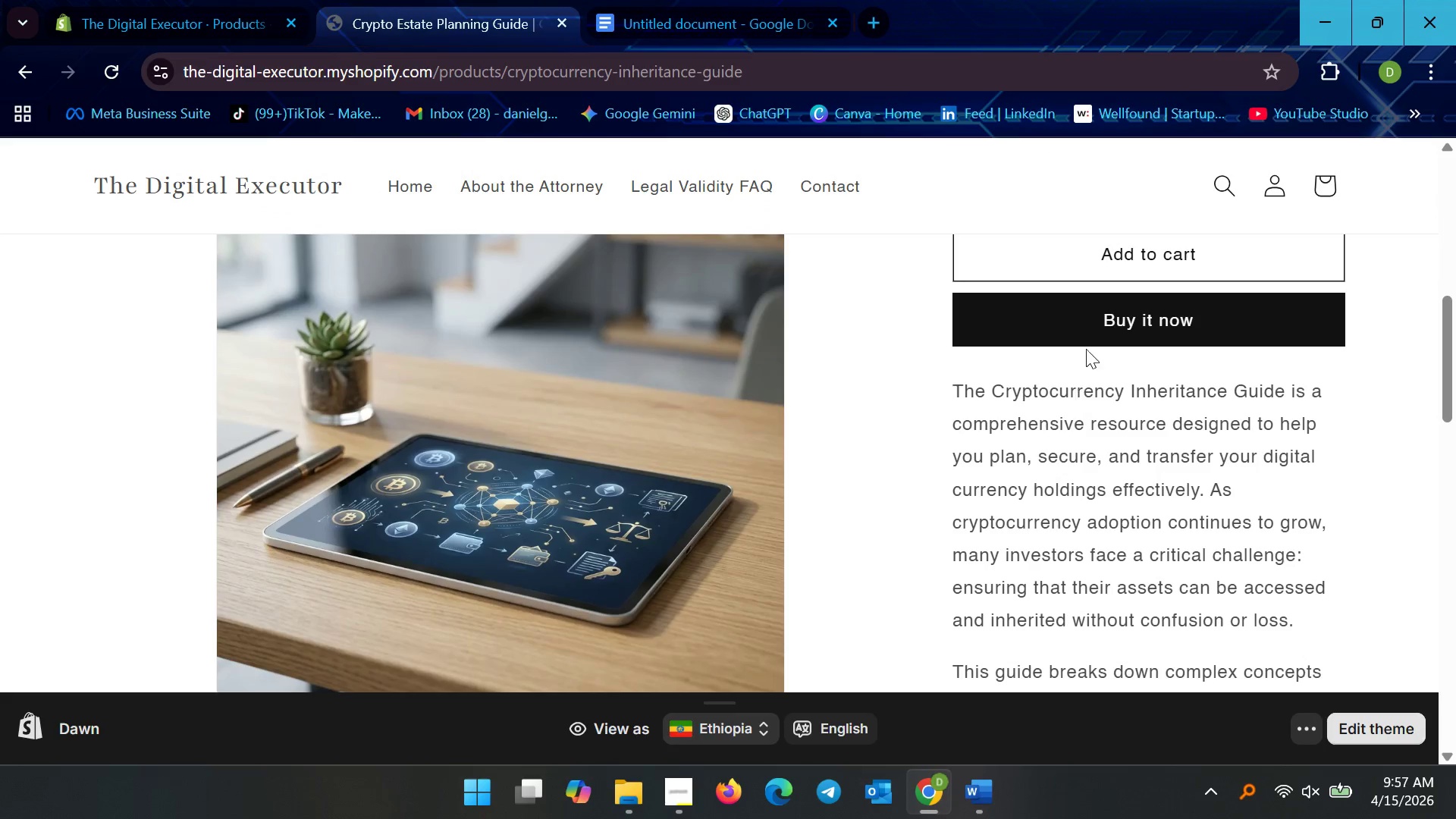 
left_click([1084, 344])
 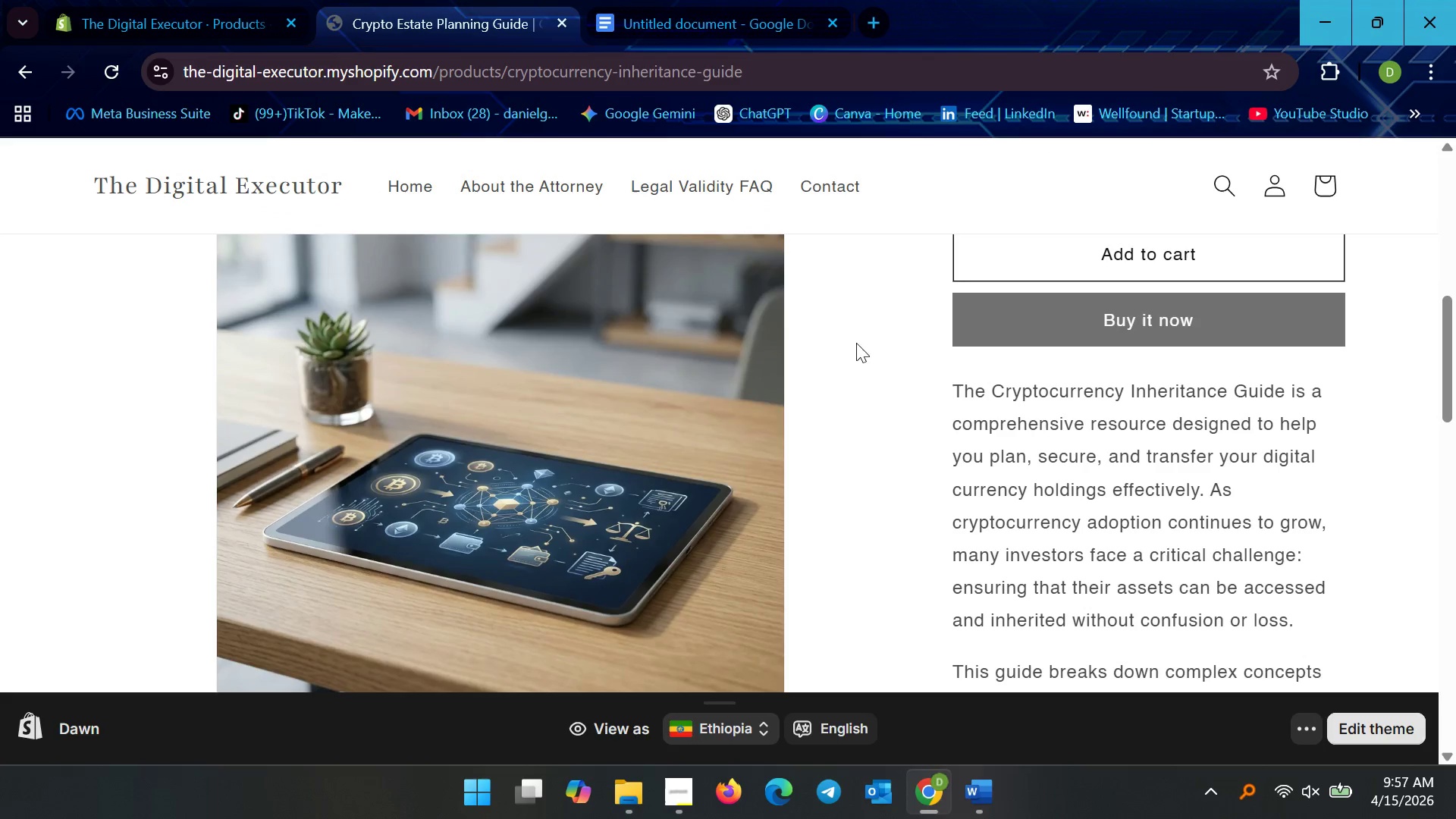 
scroll: coordinate [750, 356], scroll_direction: up, amount: 3.0
 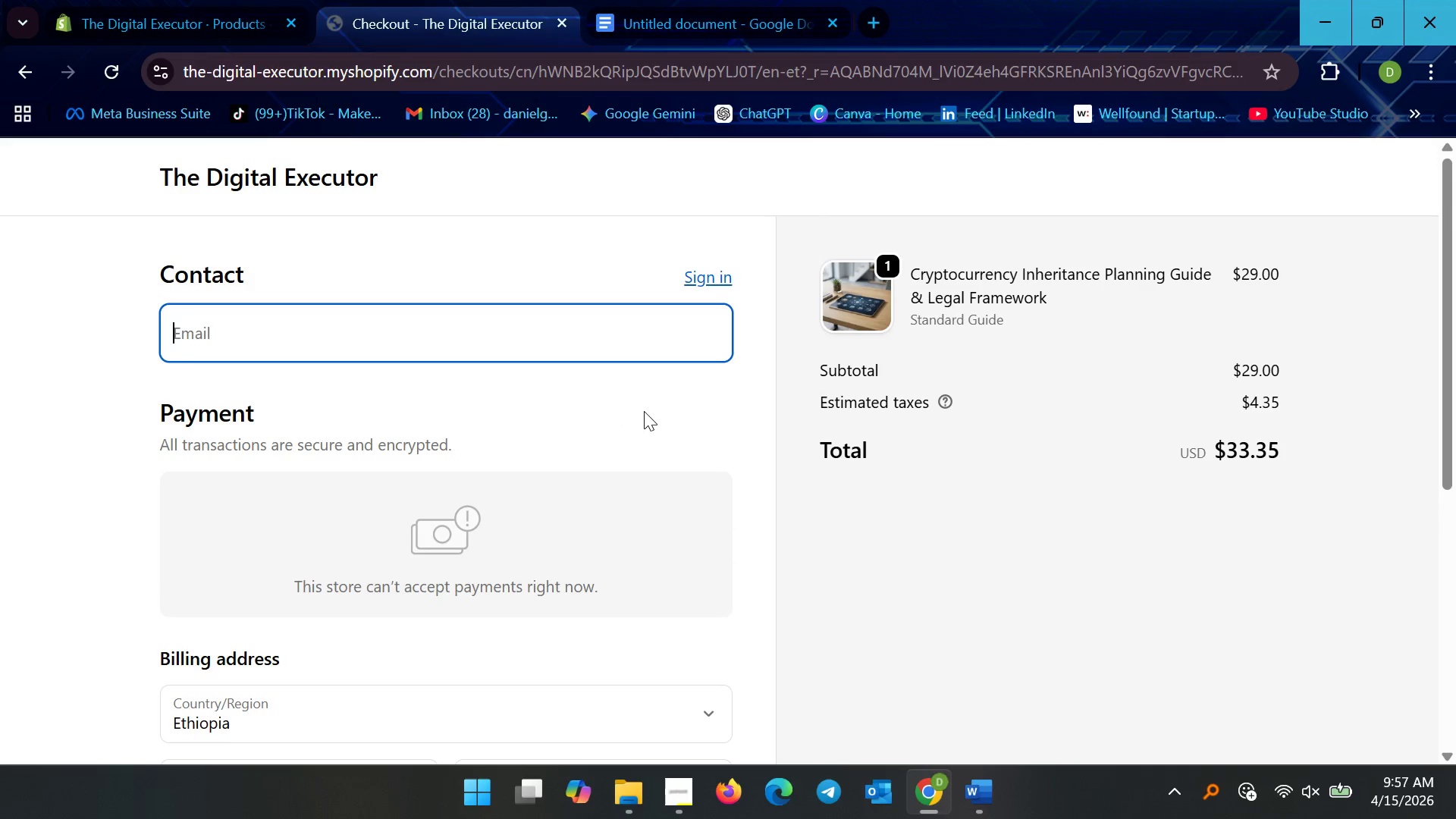 
wait(5.75)
 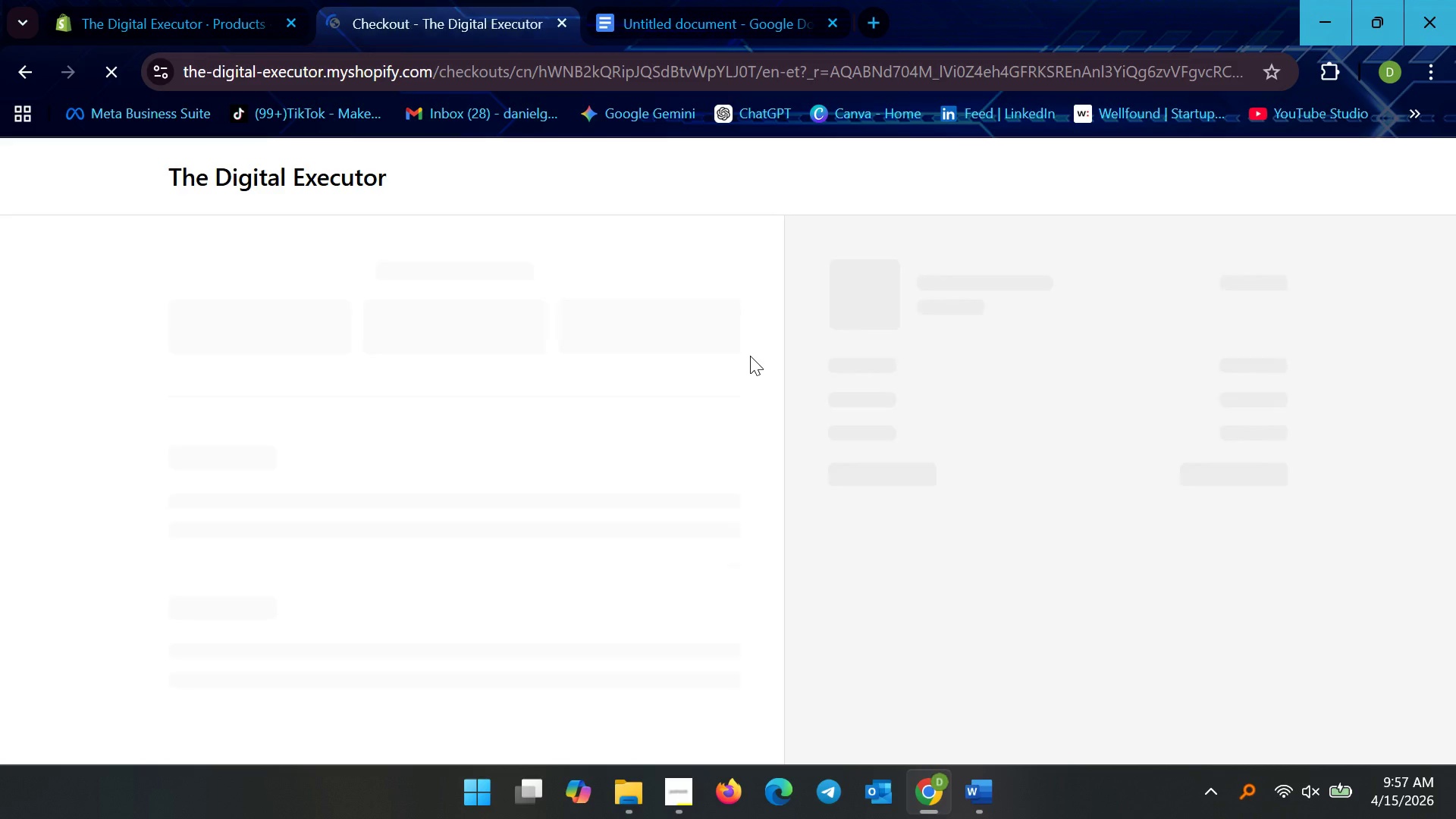 
scroll: coordinate [645, 421], scroll_direction: down, amount: 2.0
 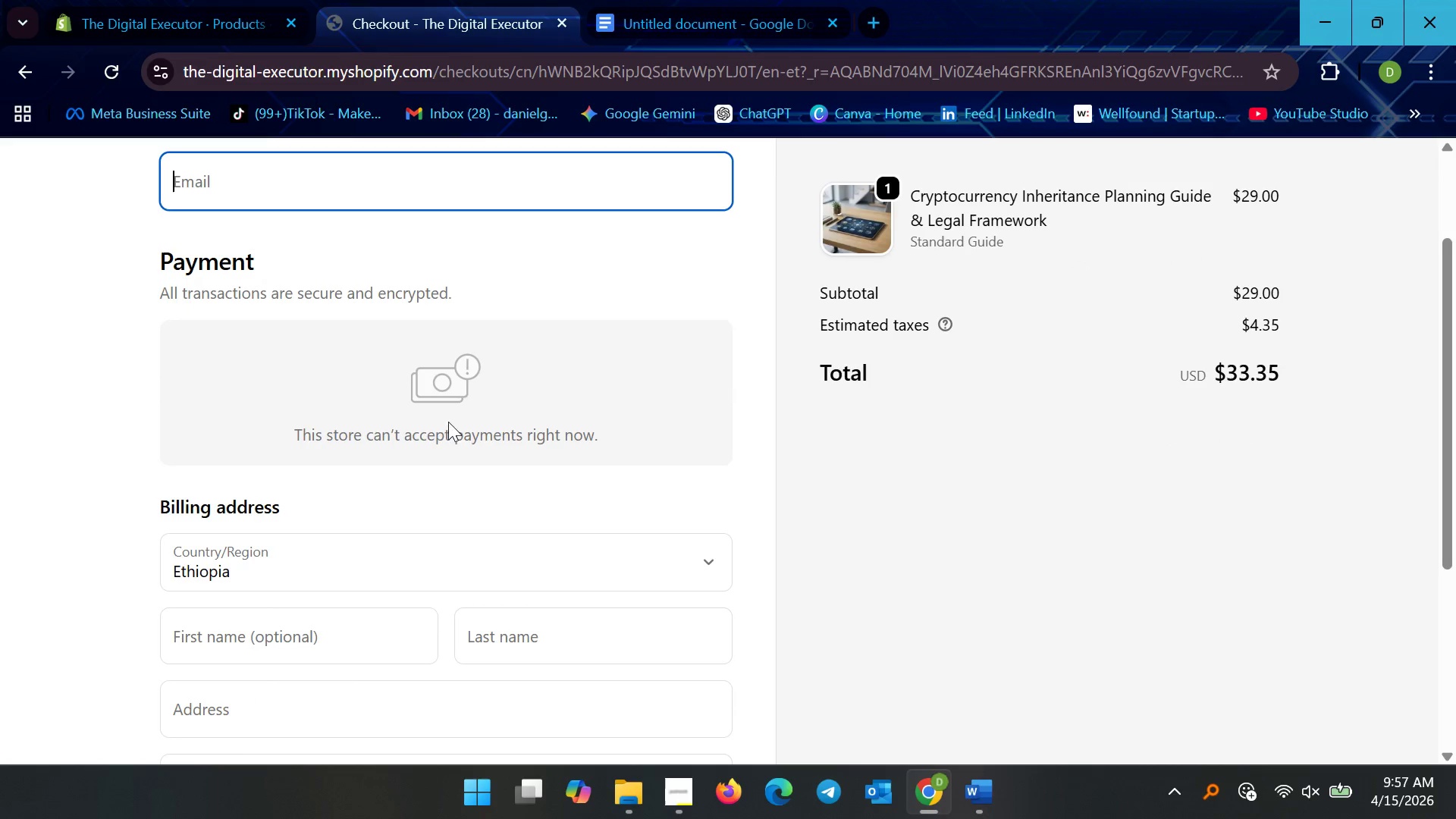 
left_click([431, 419])
 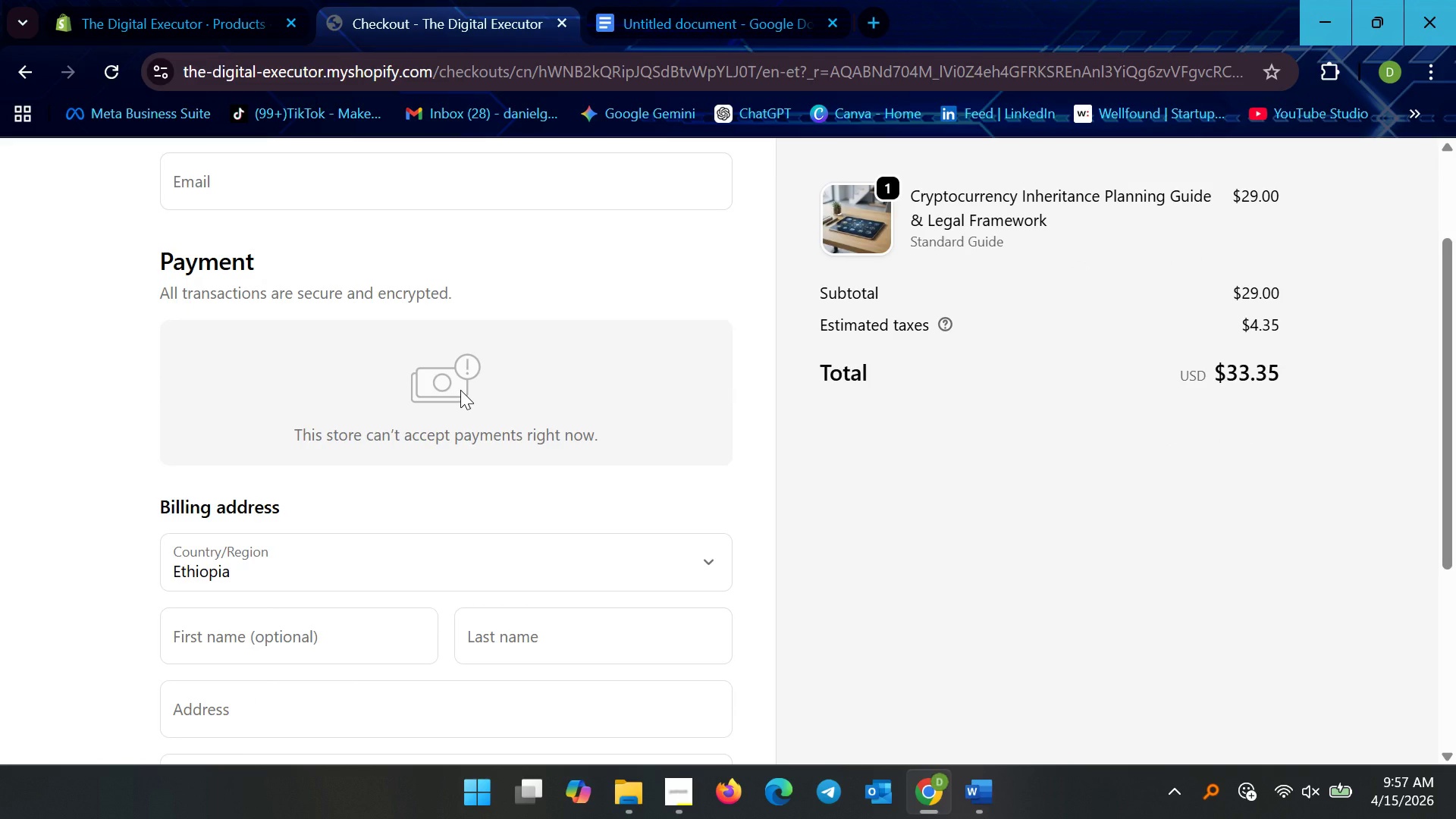 
scroll: coordinate [460, 403], scroll_direction: down, amount: 7.0
 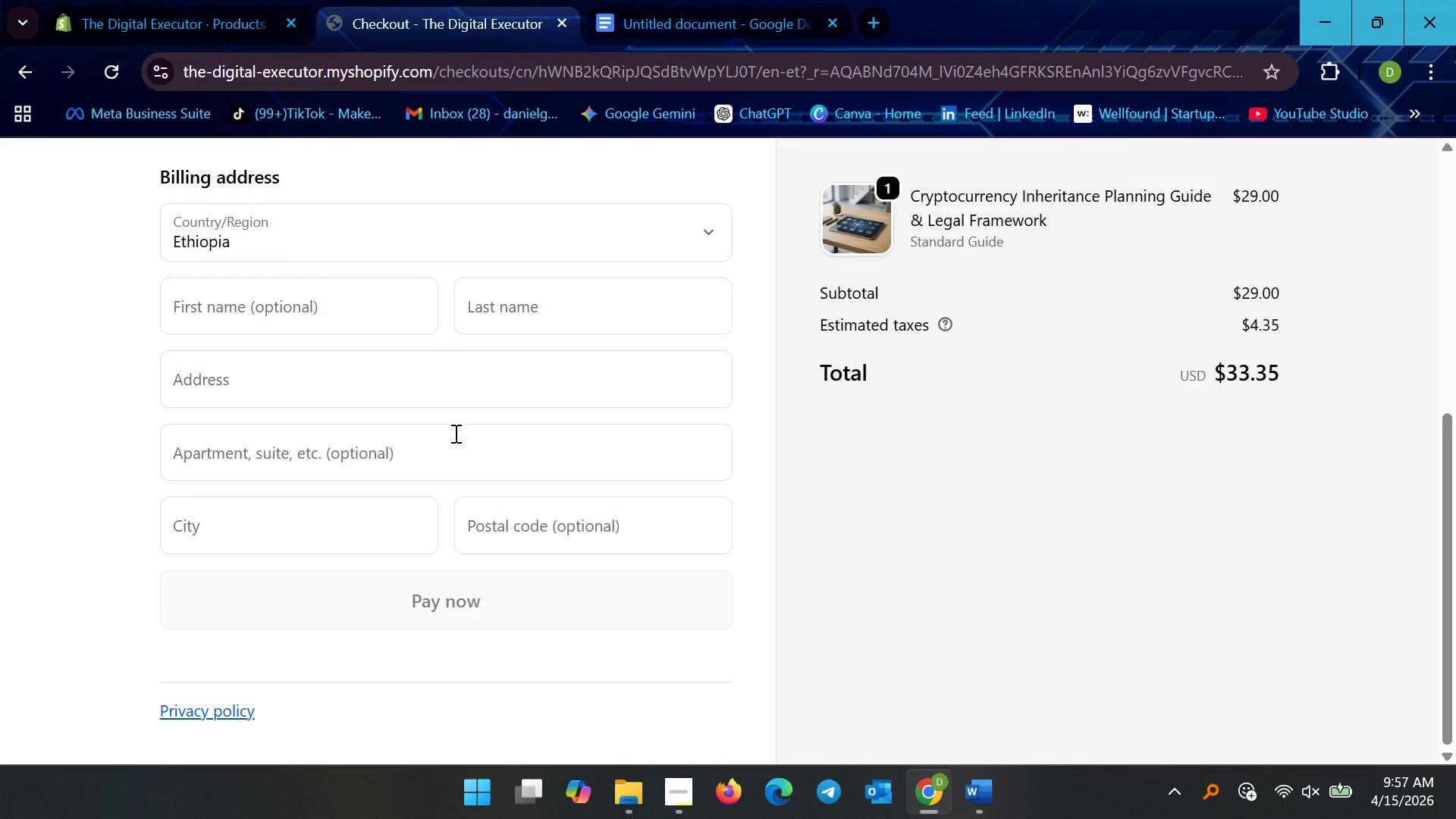 
scroll: coordinate [454, 434], scroll_direction: up, amount: 9.0
 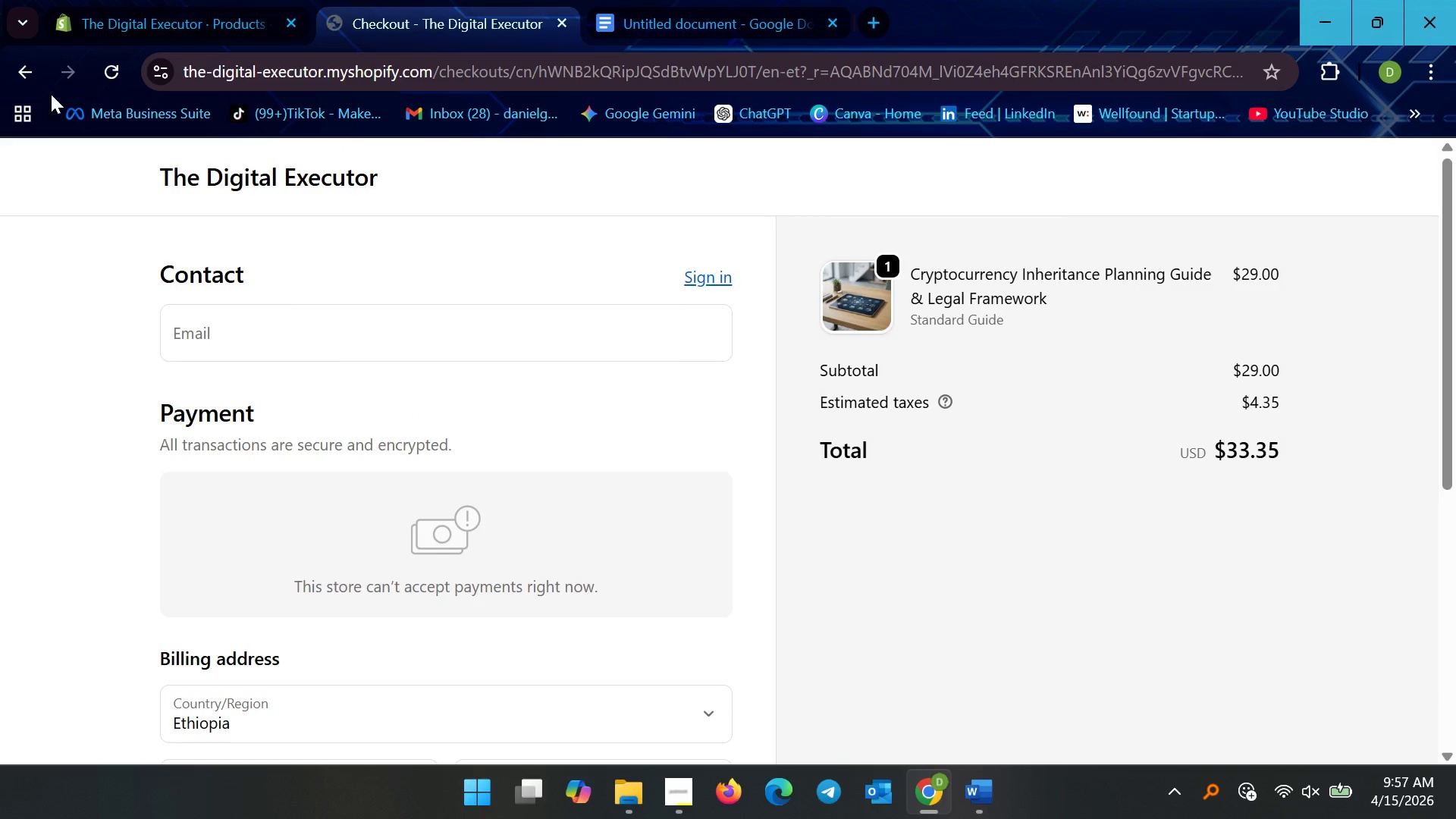 
scroll: coordinate [463, 369], scroll_direction: down, amount: 2.0
 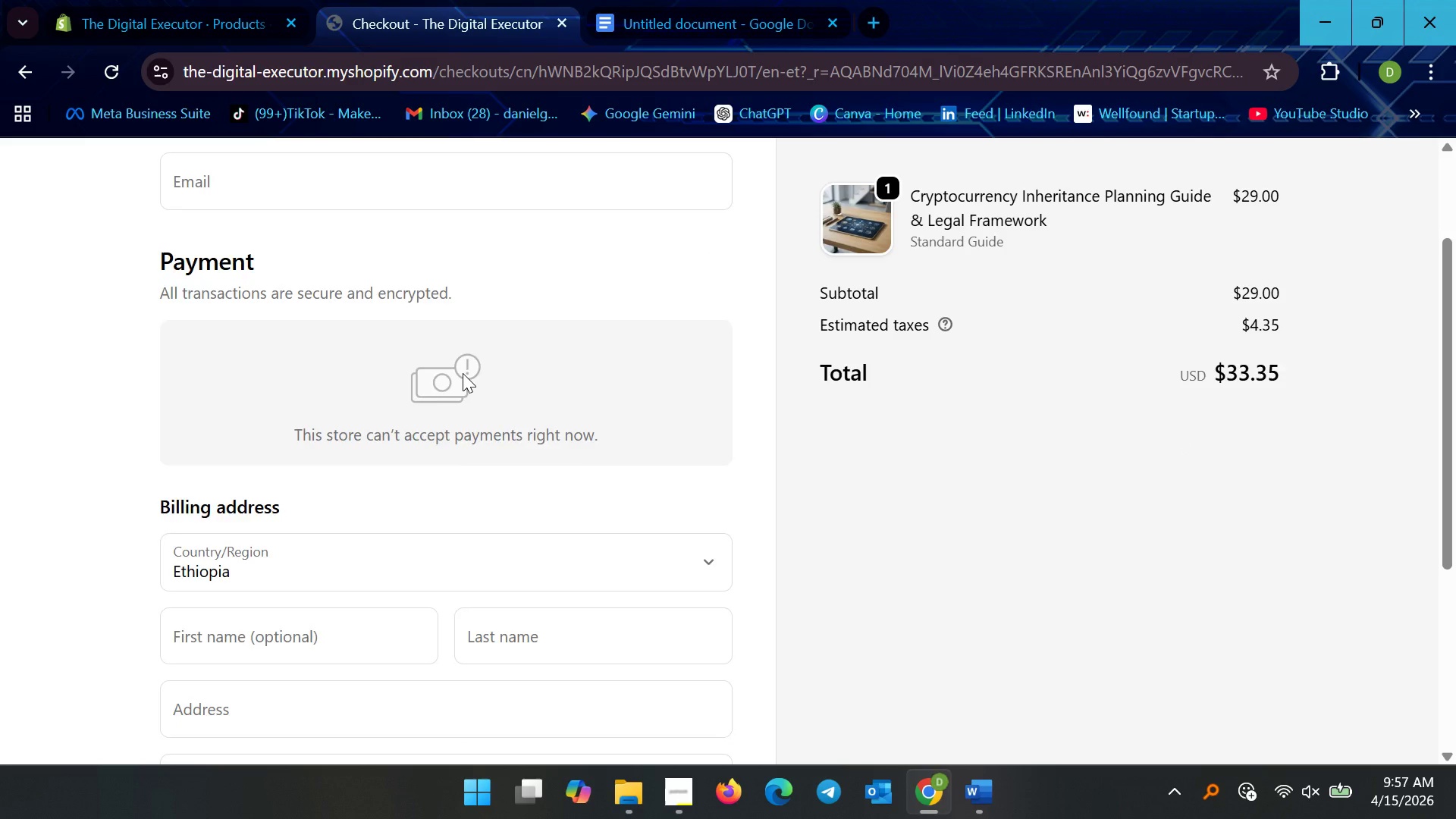 
scroll: coordinate [463, 373], scroll_direction: up, amount: 2.0
 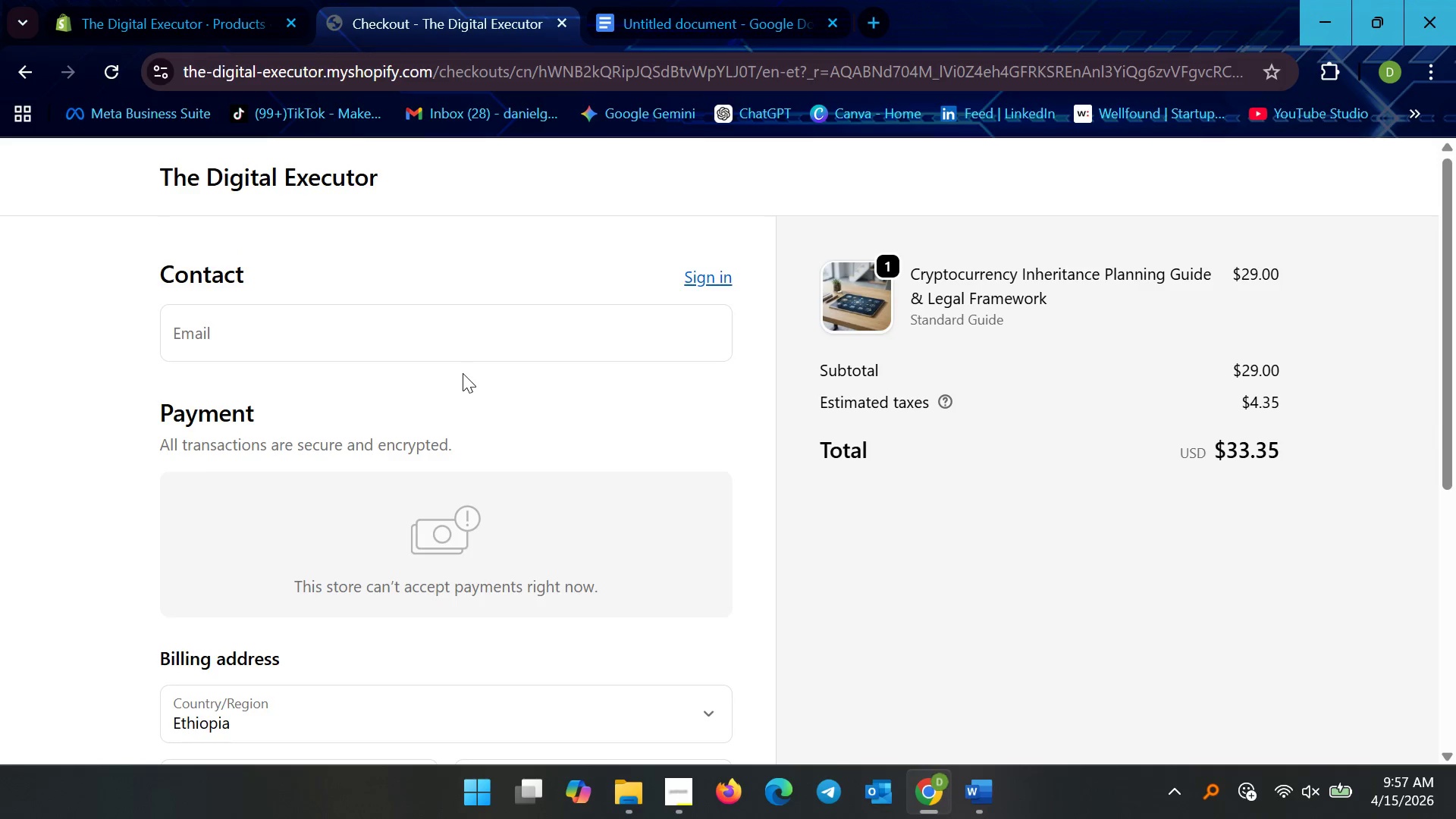 
scroll: coordinate [459, 380], scroll_direction: down, amount: 5.0
 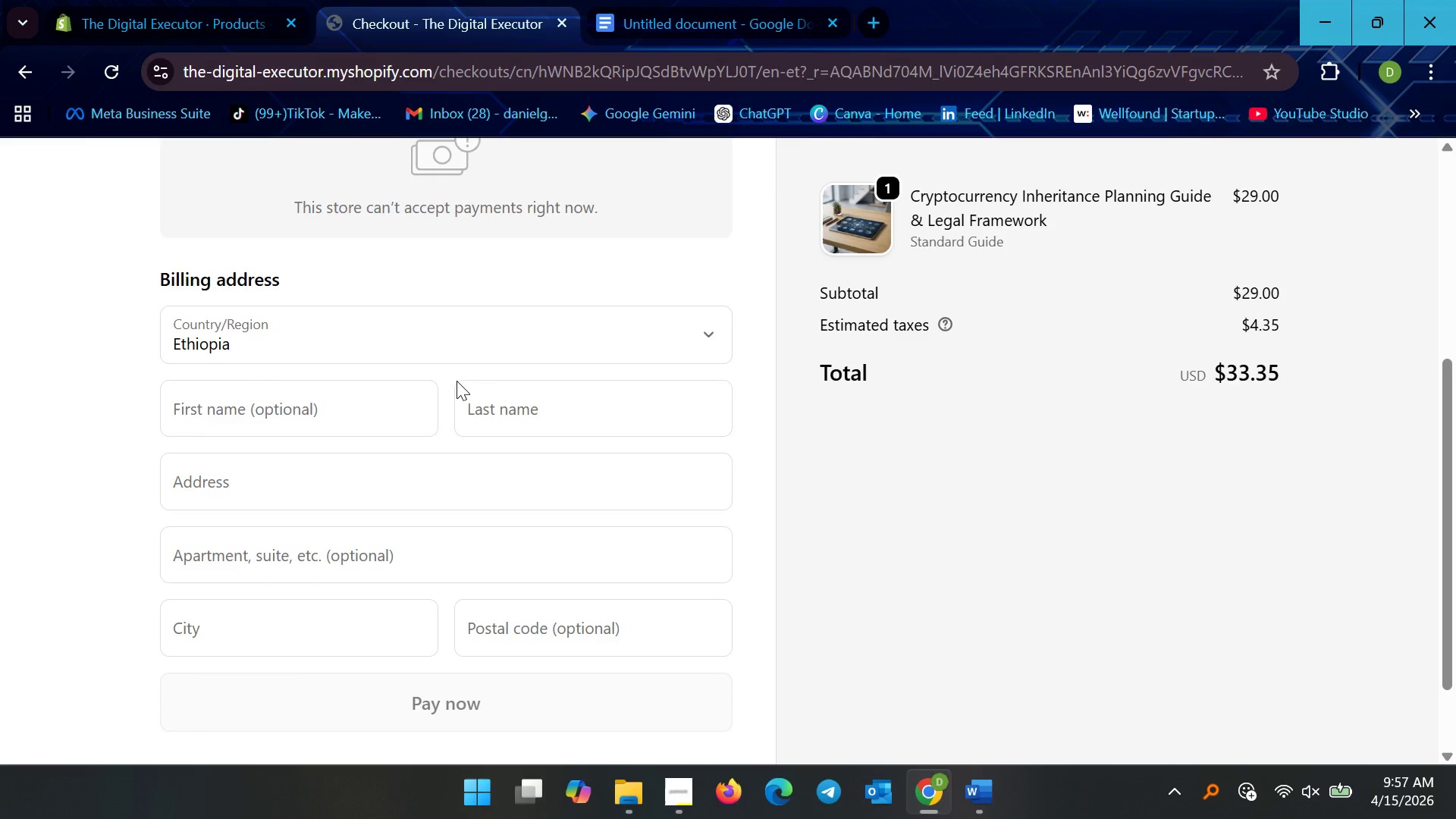 
scroll: coordinate [457, 381], scroll_direction: up, amount: 1.0
 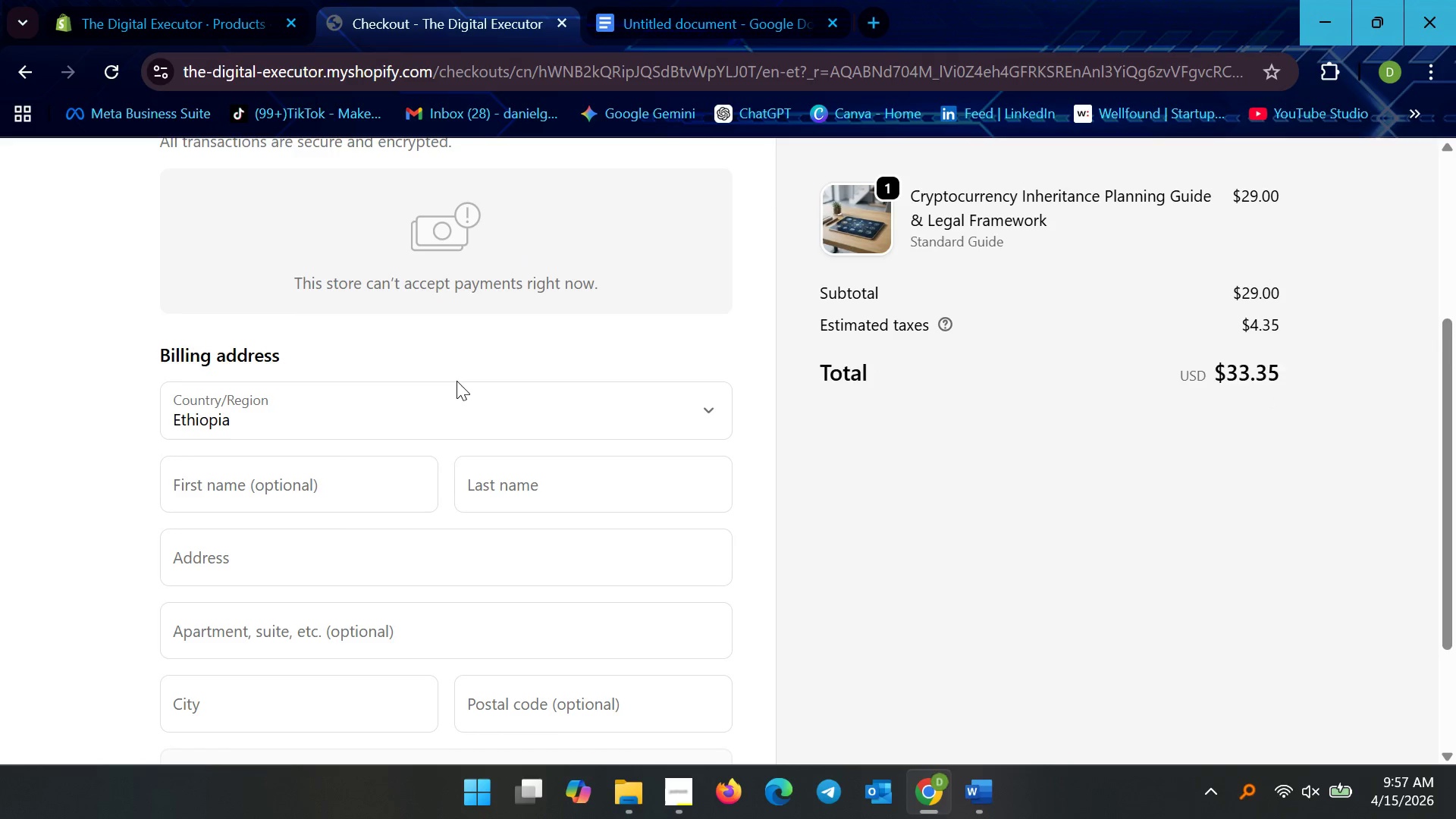 
scroll: coordinate [457, 381], scroll_direction: down, amount: 3.0
 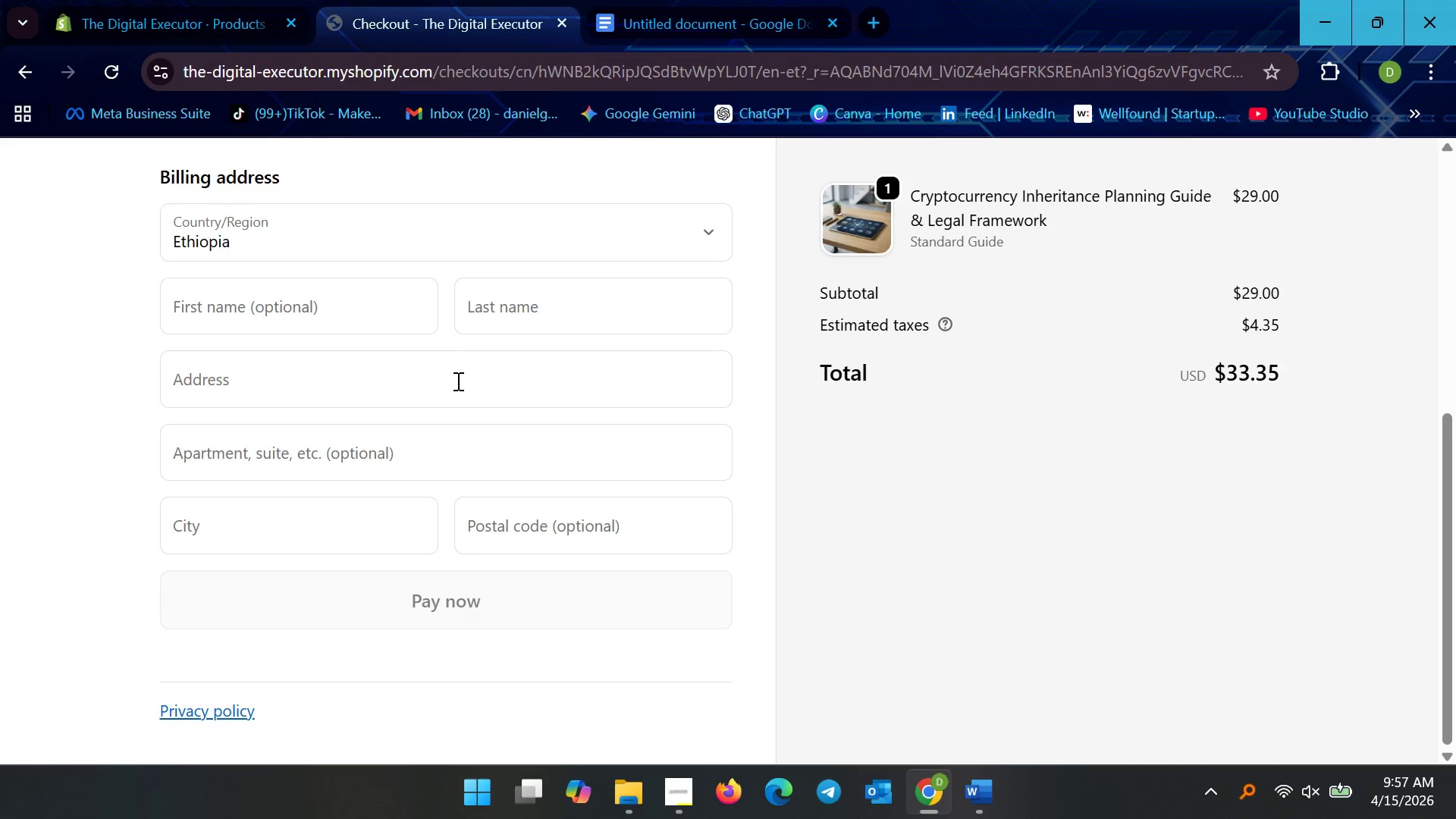 
scroll: coordinate [406, 380], scroll_direction: up, amount: 8.0
 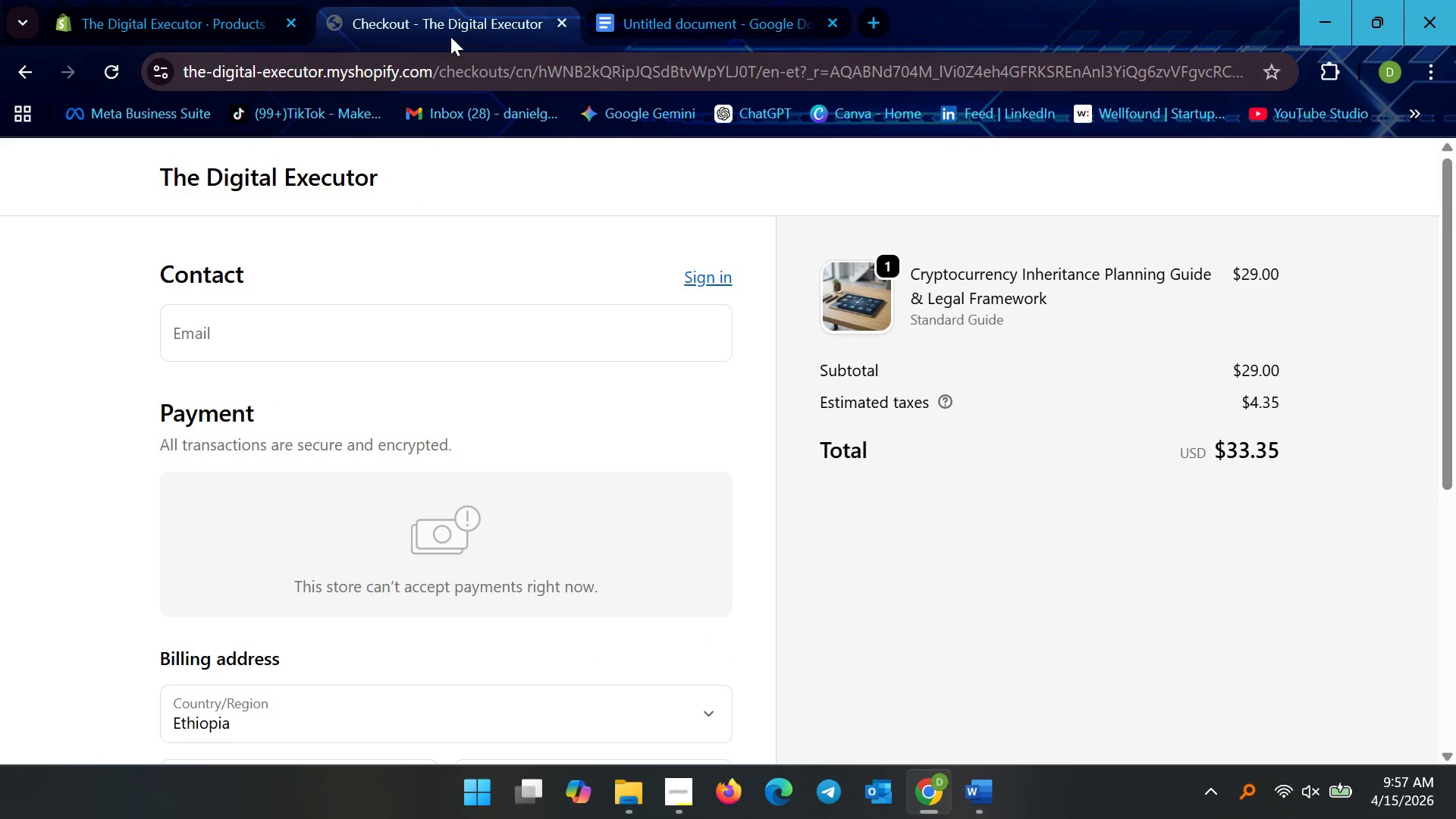 
left_click([264, 178])
 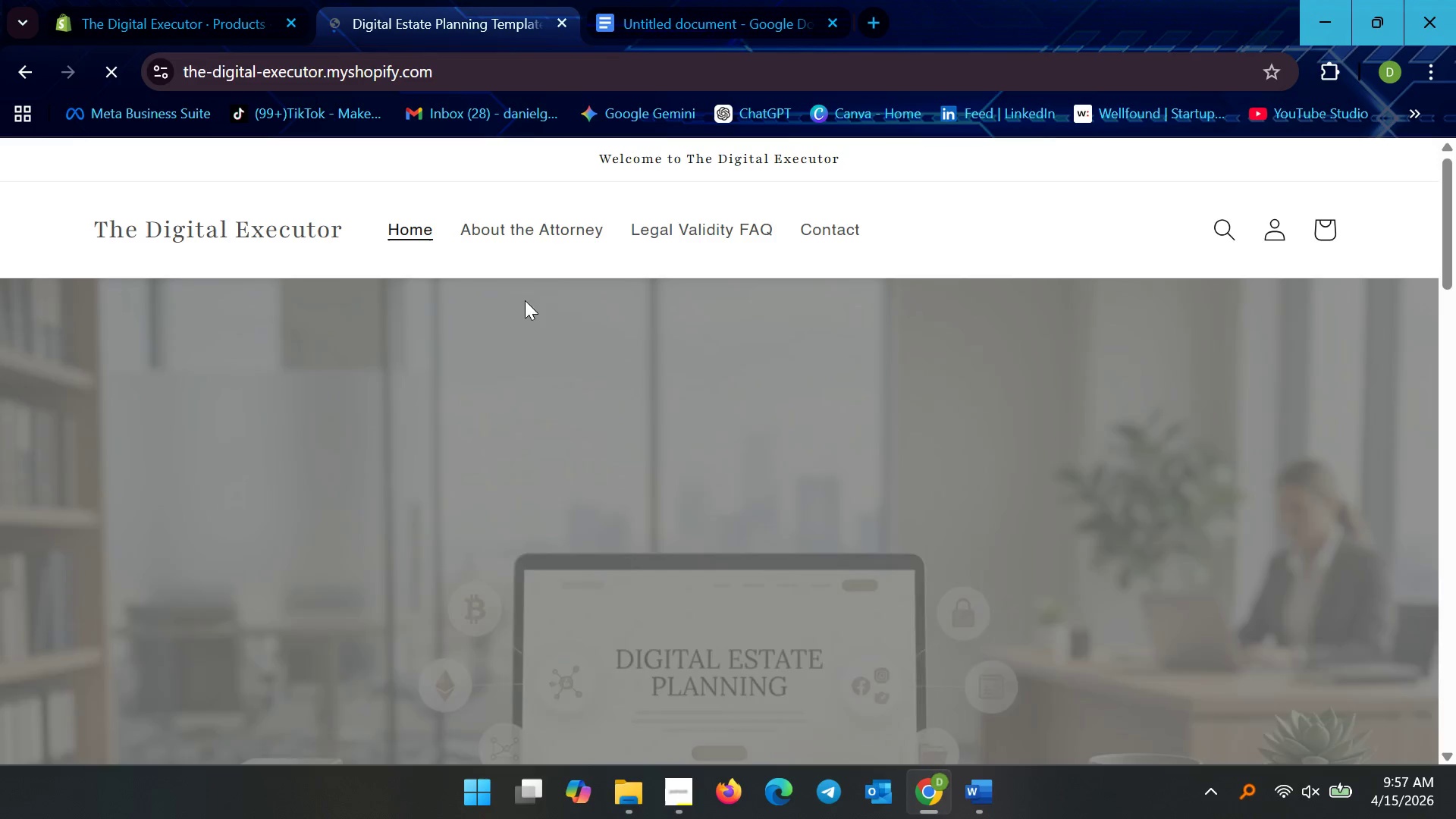 
scroll: coordinate [273, 236], scroll_direction: up, amount: 3.0
 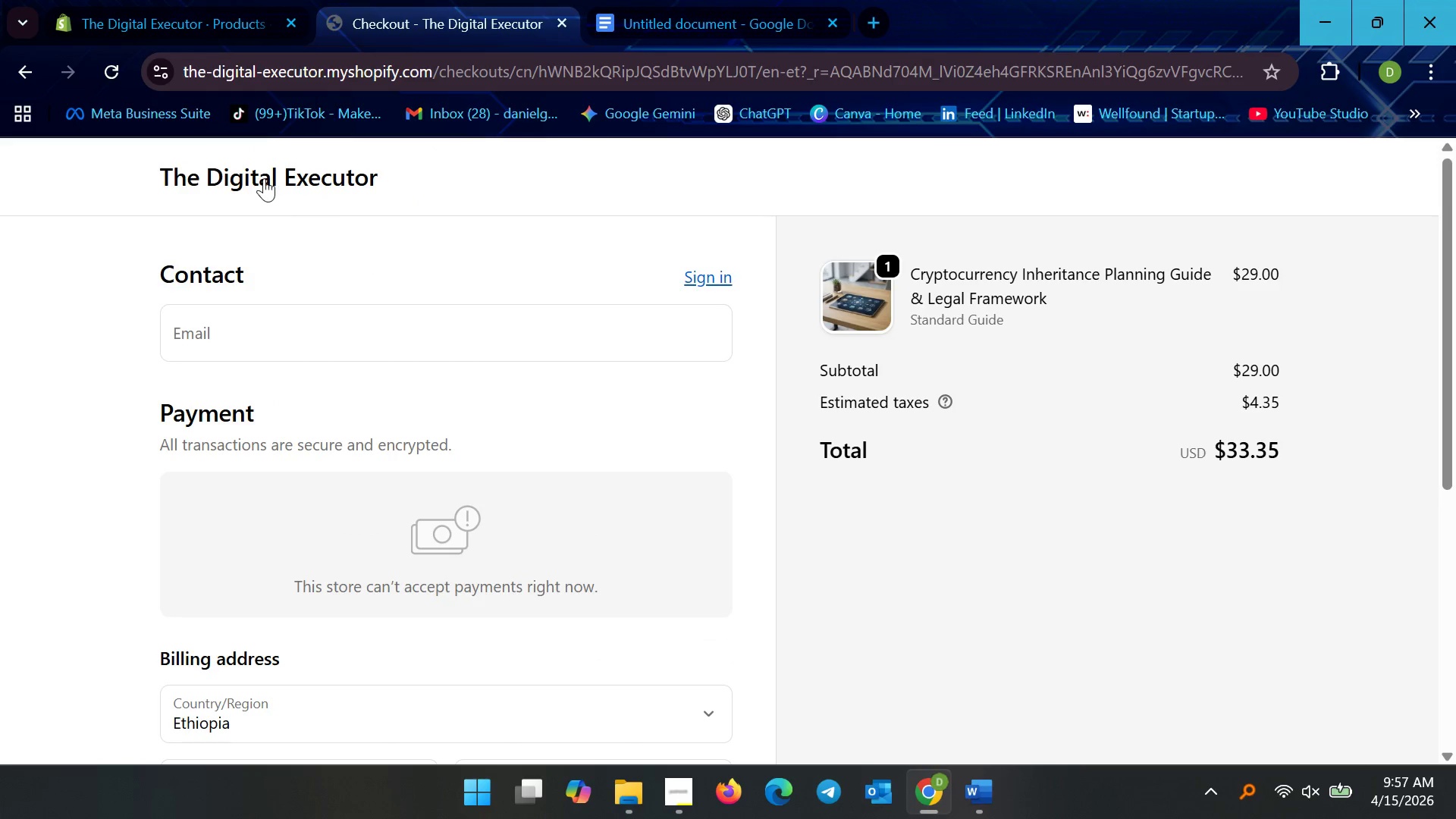 
scroll: coordinate [463, 438], scroll_direction: down, amount: 33.0
 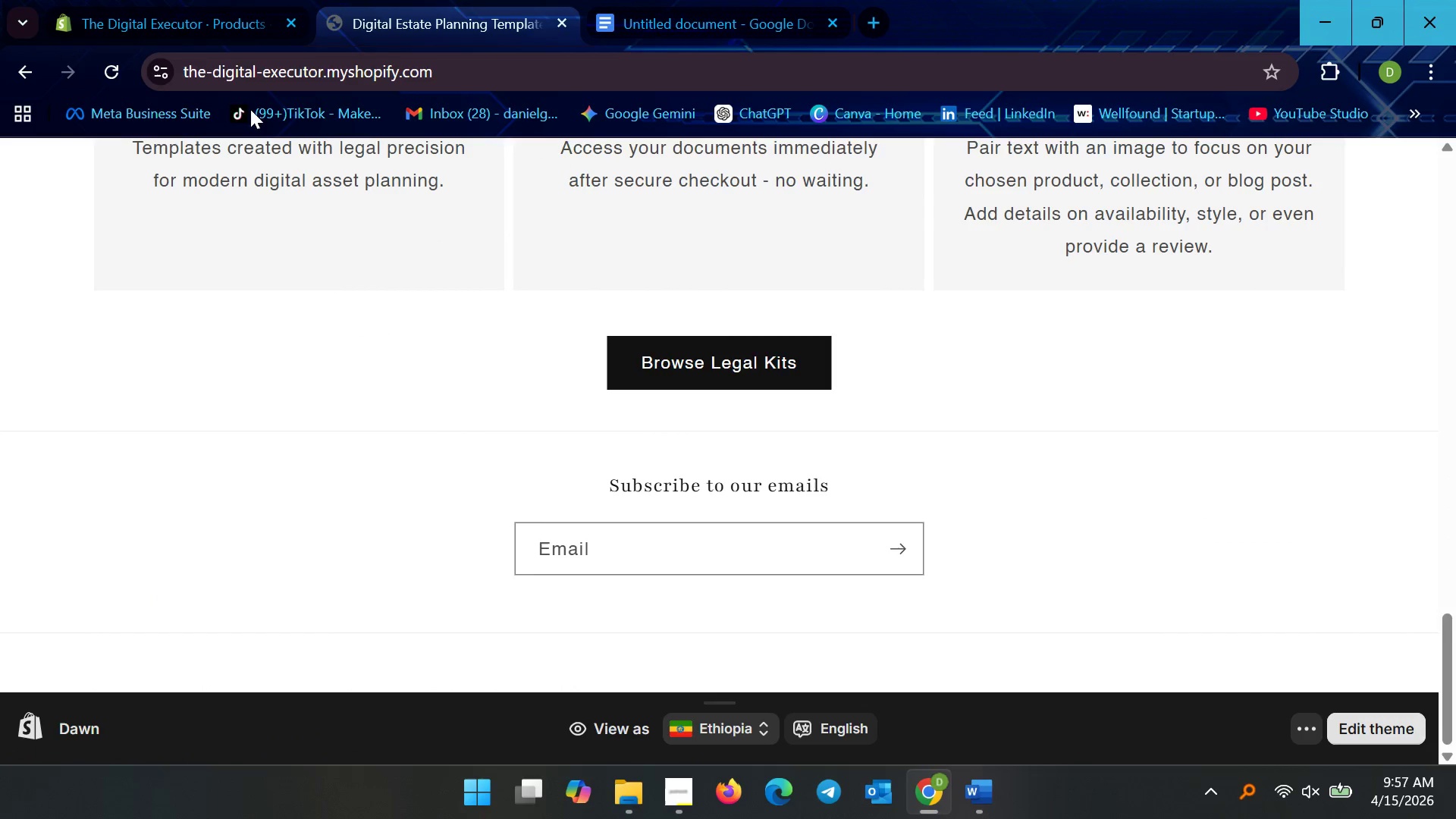 
scroll: coordinate [333, 350], scroll_direction: up, amount: 3.0
 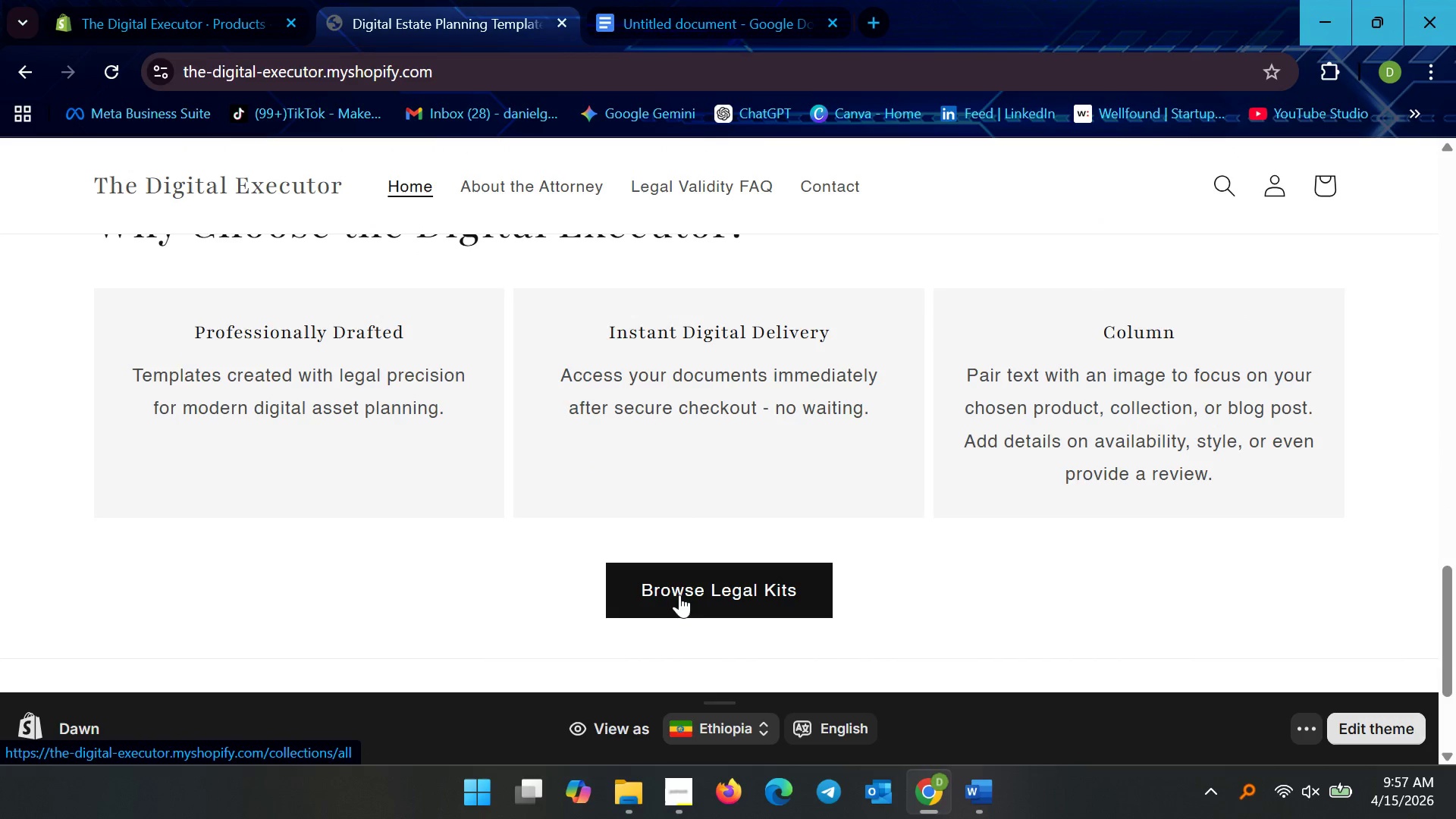 